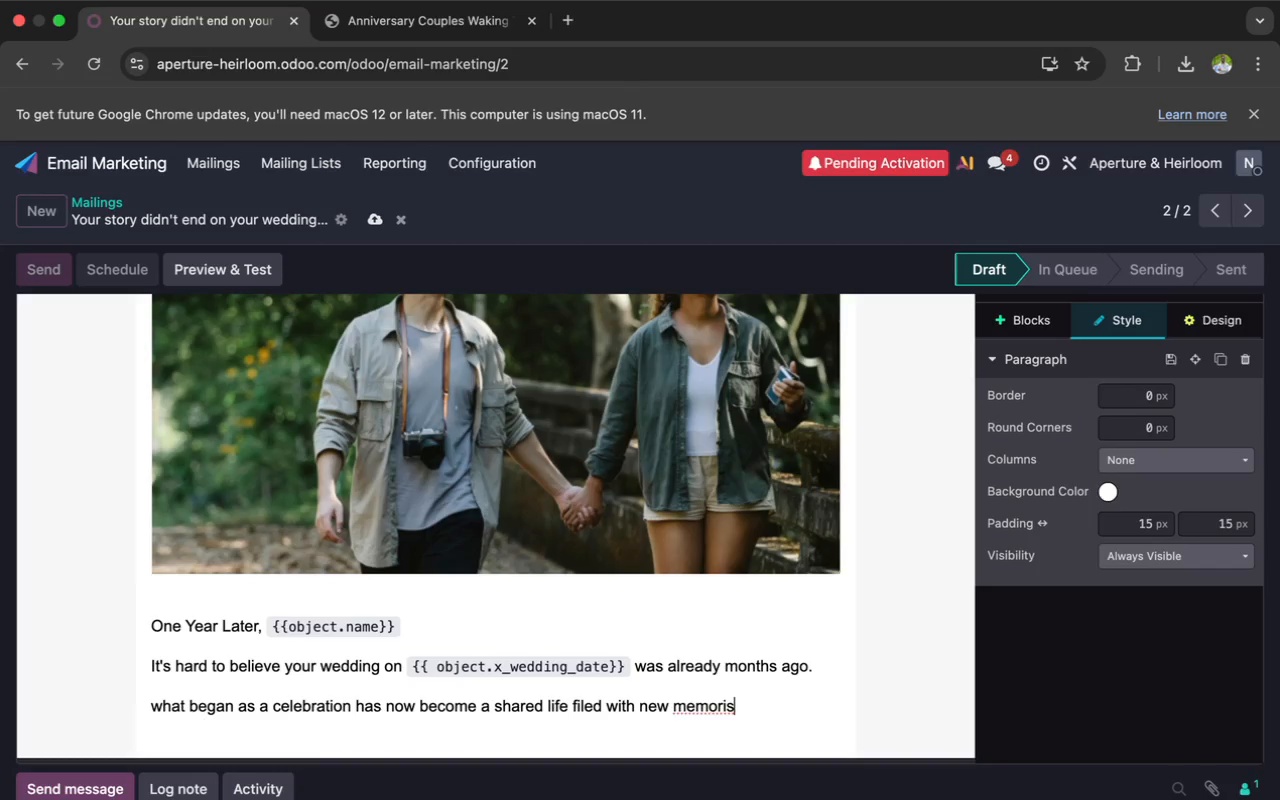 
key(Backspace)
type(es, quit)
 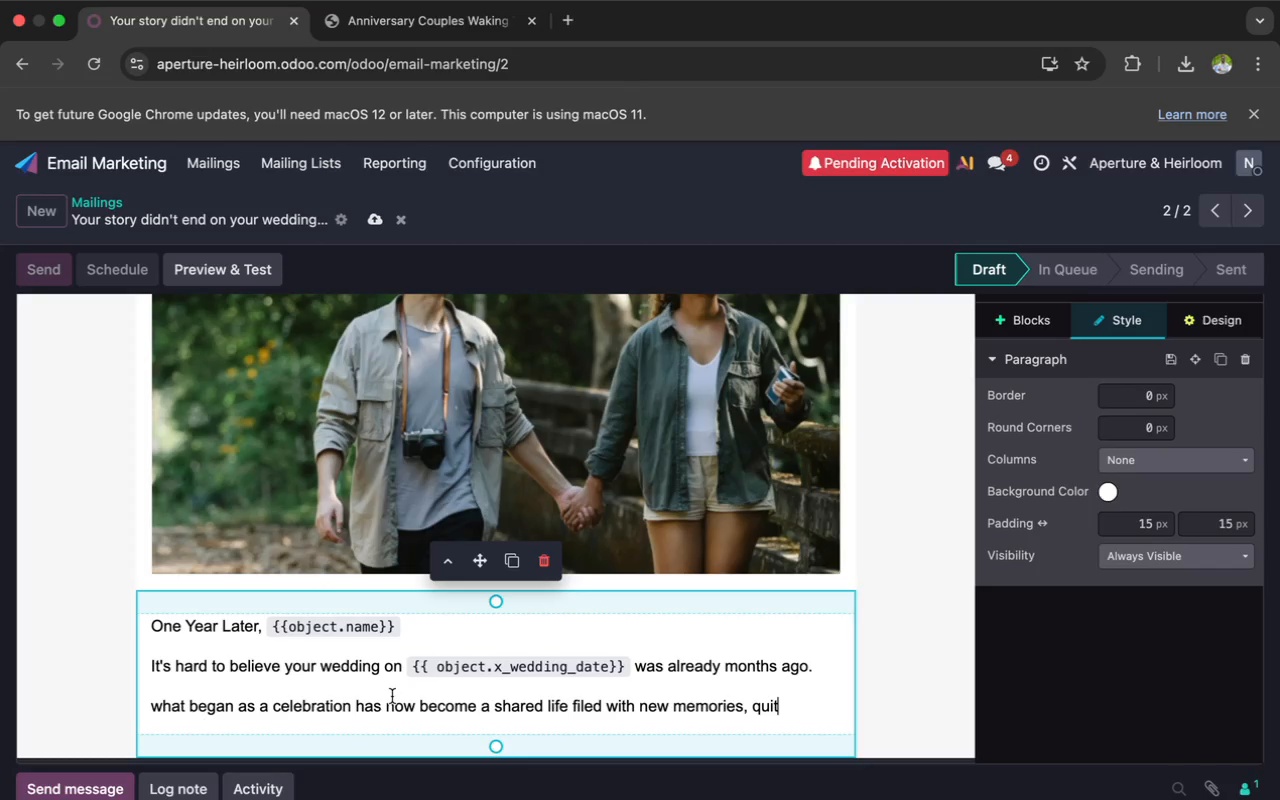 
wait(101.11)
 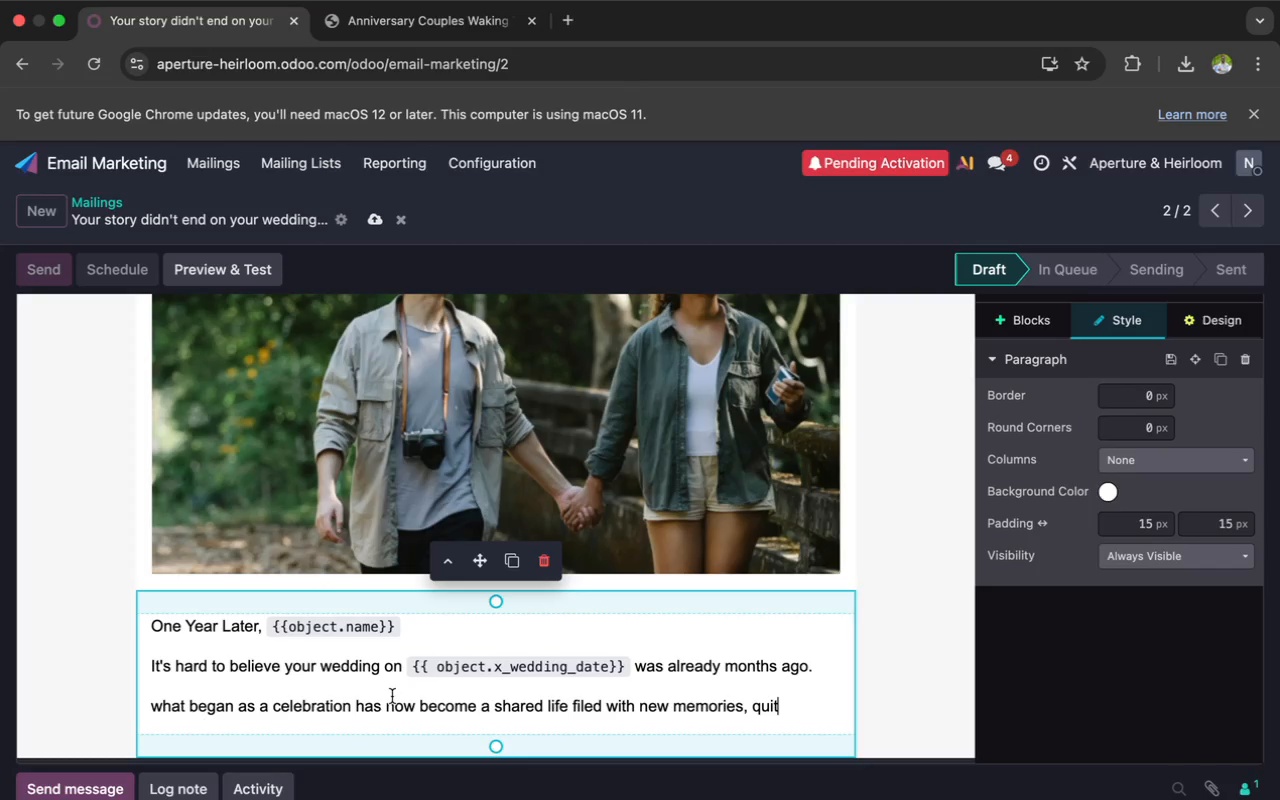 
key(Backspace)
type(et)
 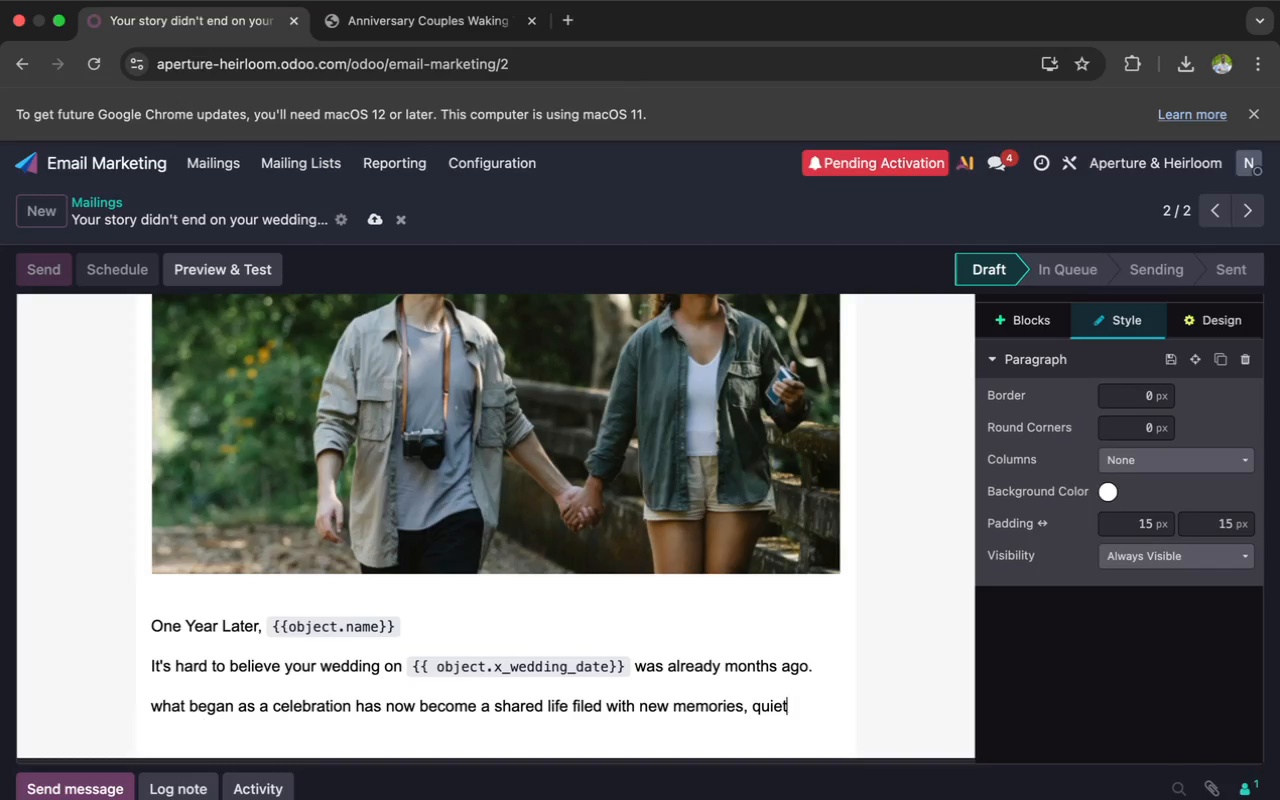 
wait(6.42)
 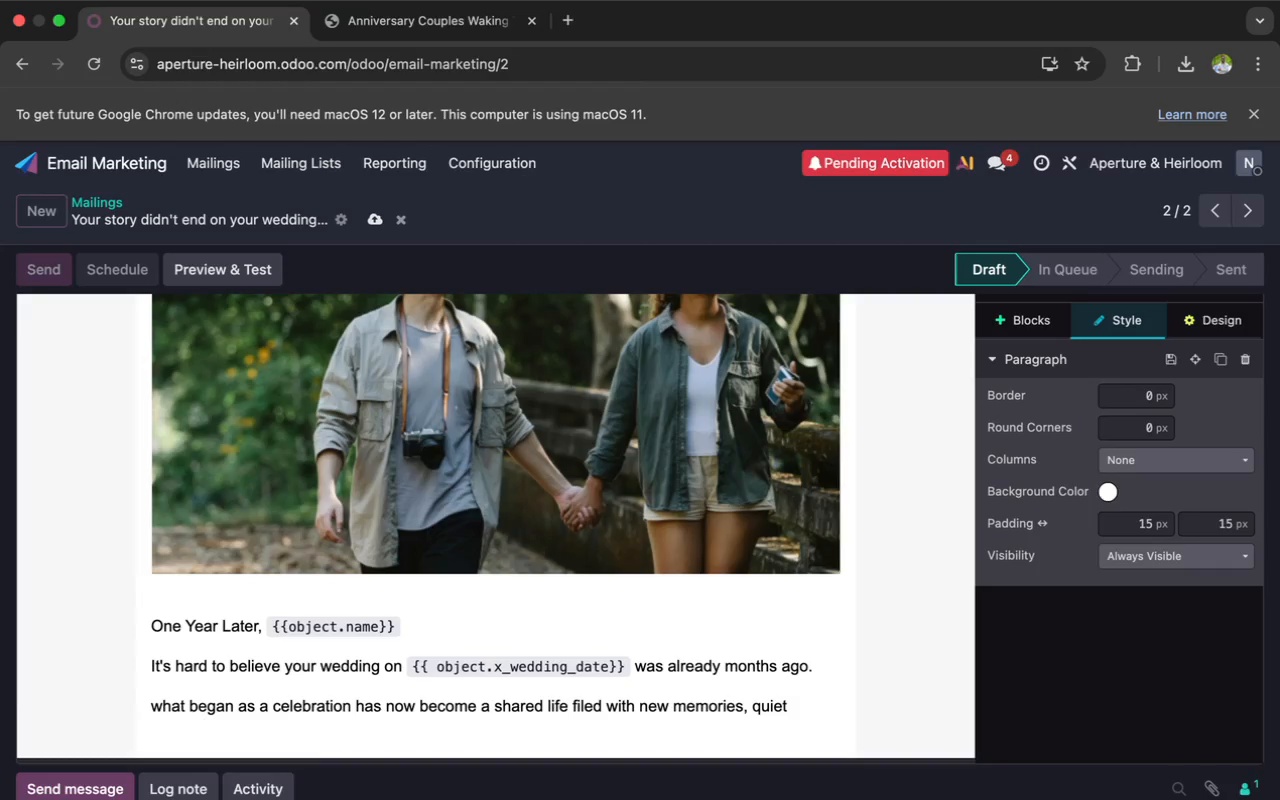 
type( moments, and meaningful milestones.)
 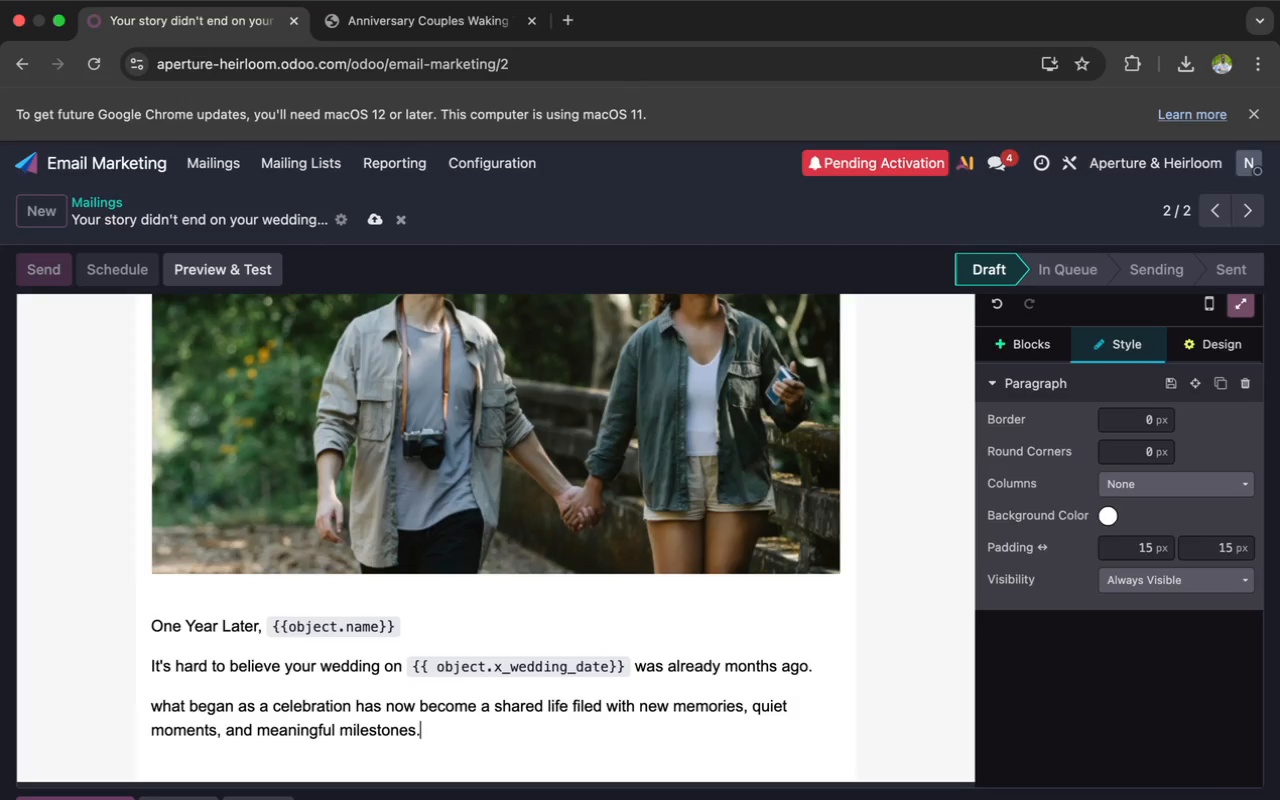 
key(Enter)
 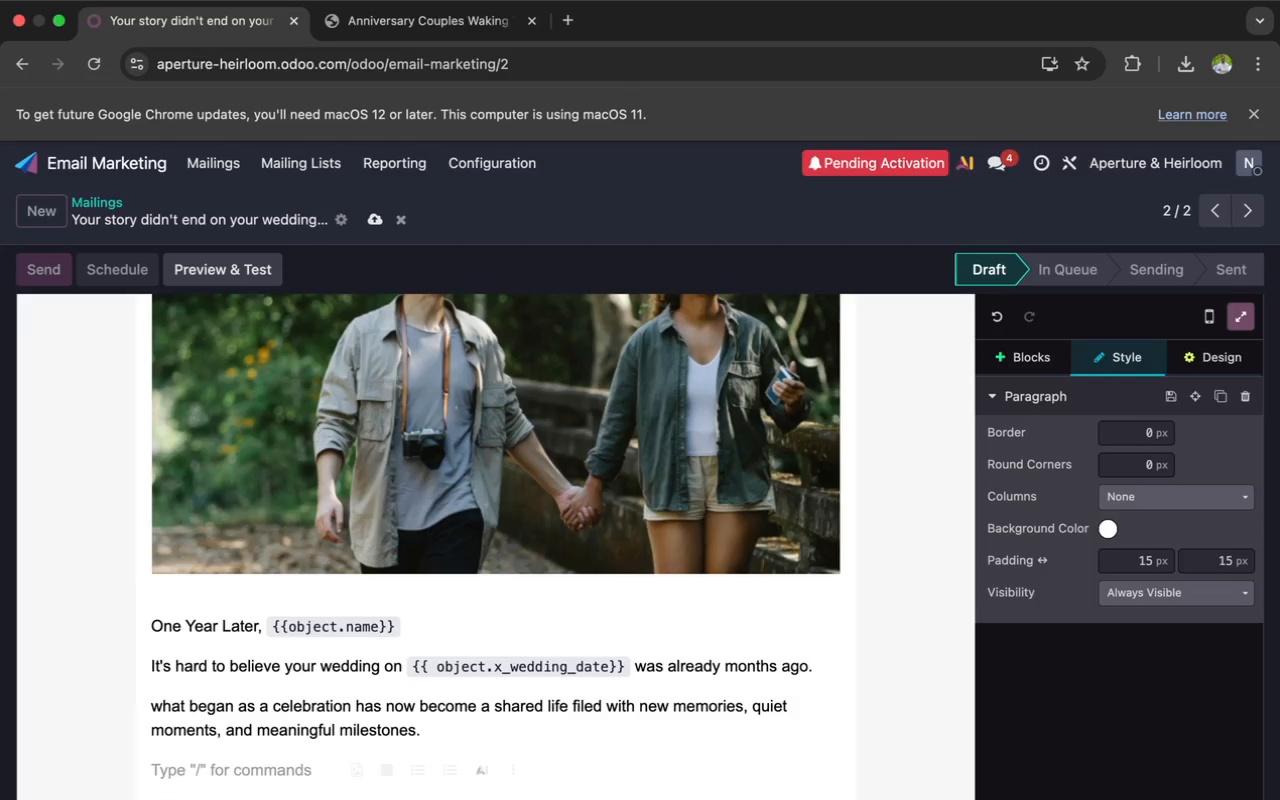 
scroll: coordinate [392, 696], scroll_direction: down, amount: 6.0
 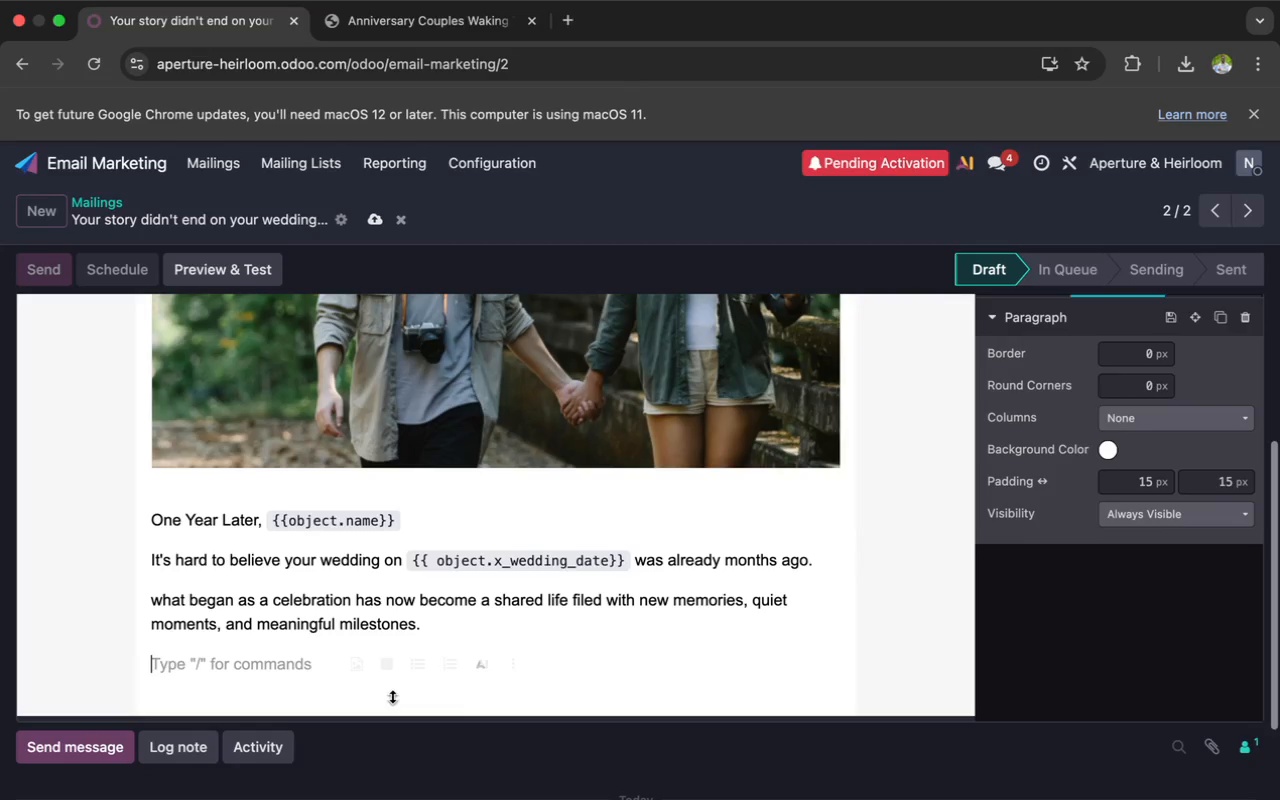 
type(At Aperture)
 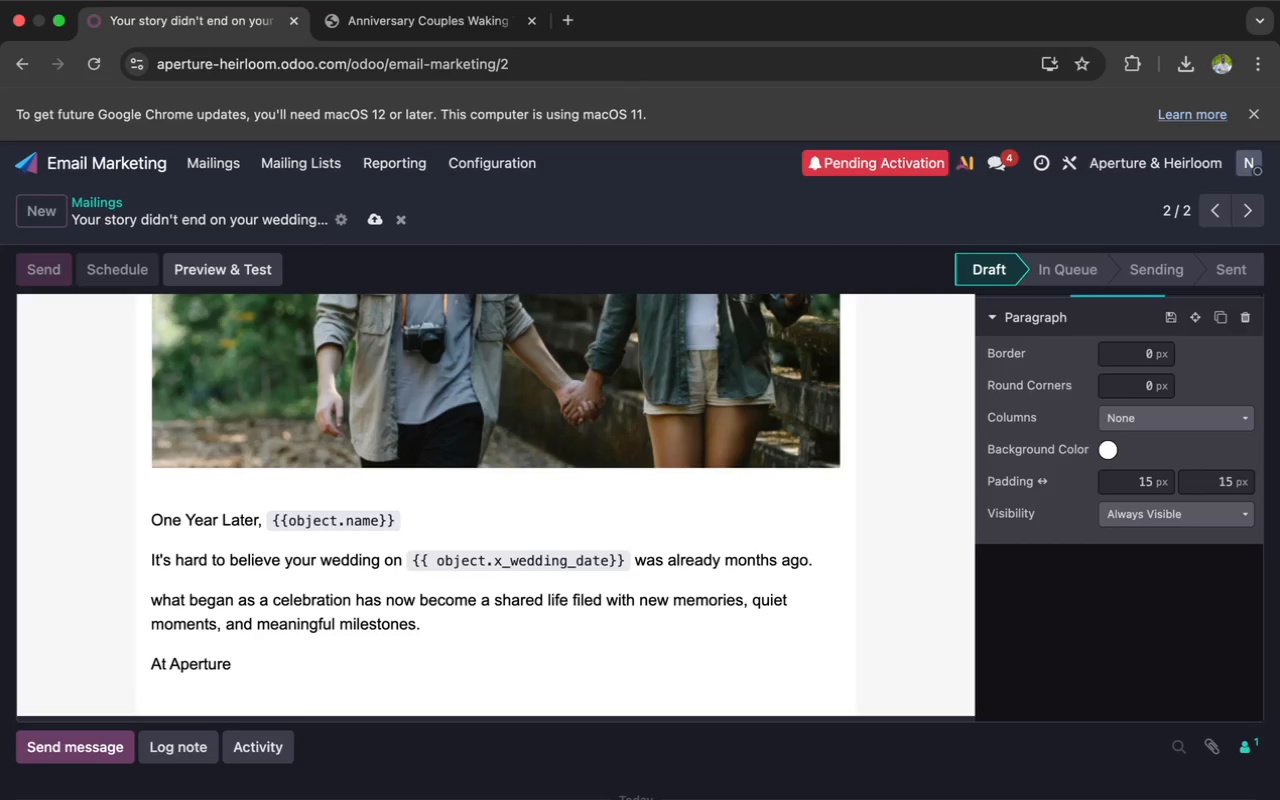 
wait(15.93)
 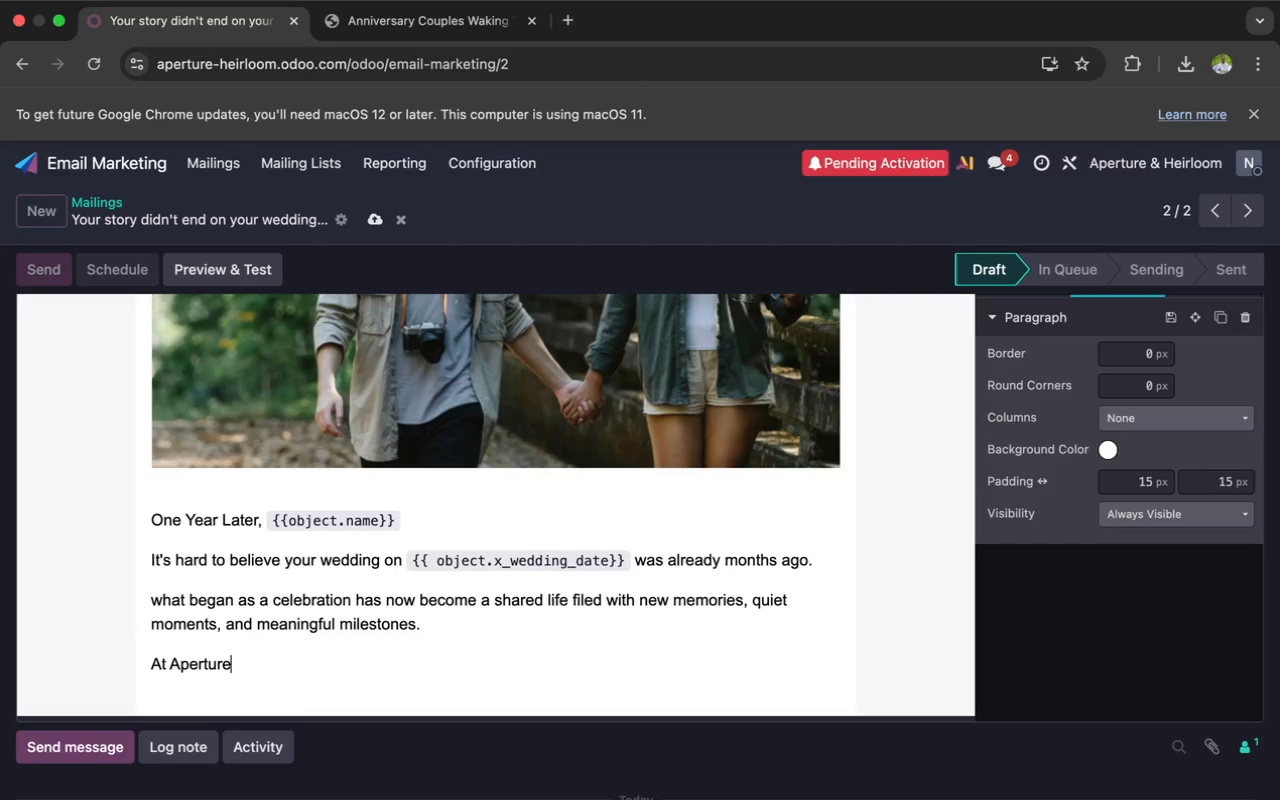 
key(Space)
 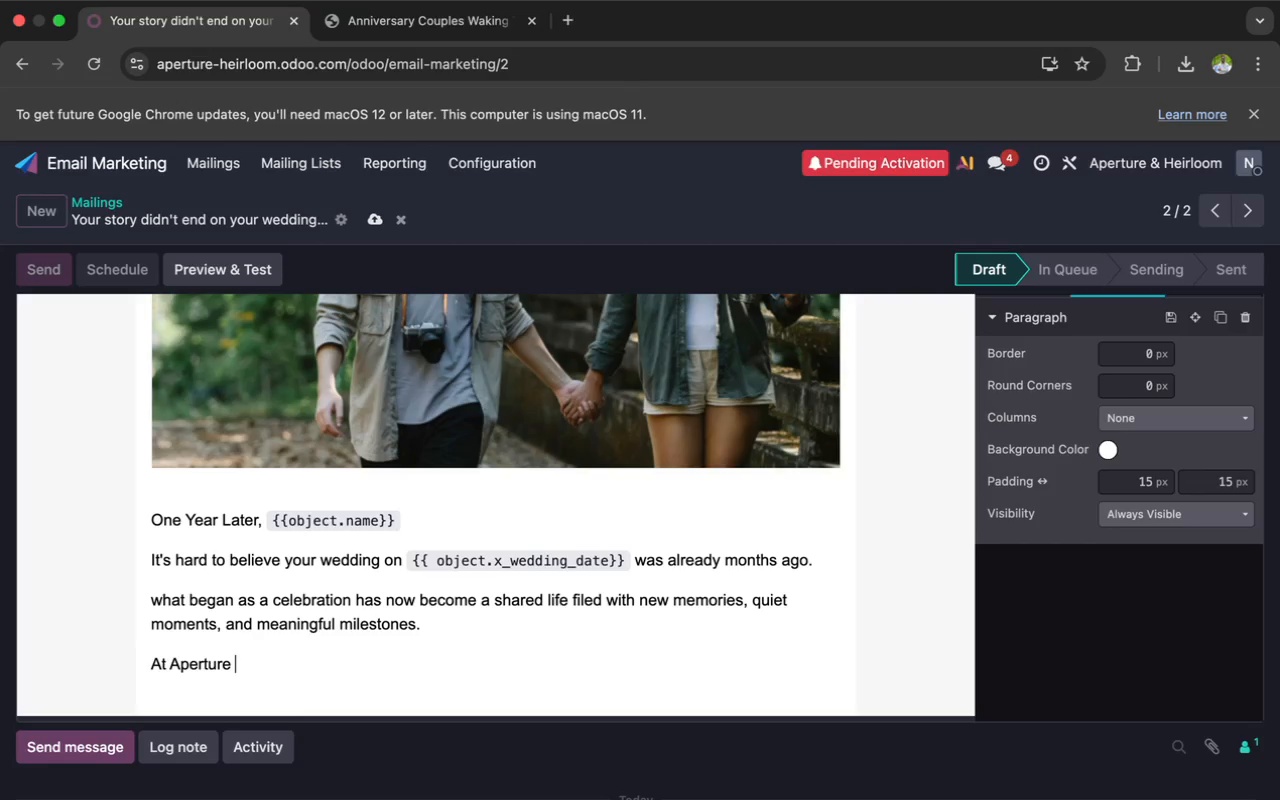 
key(Shift+7)
 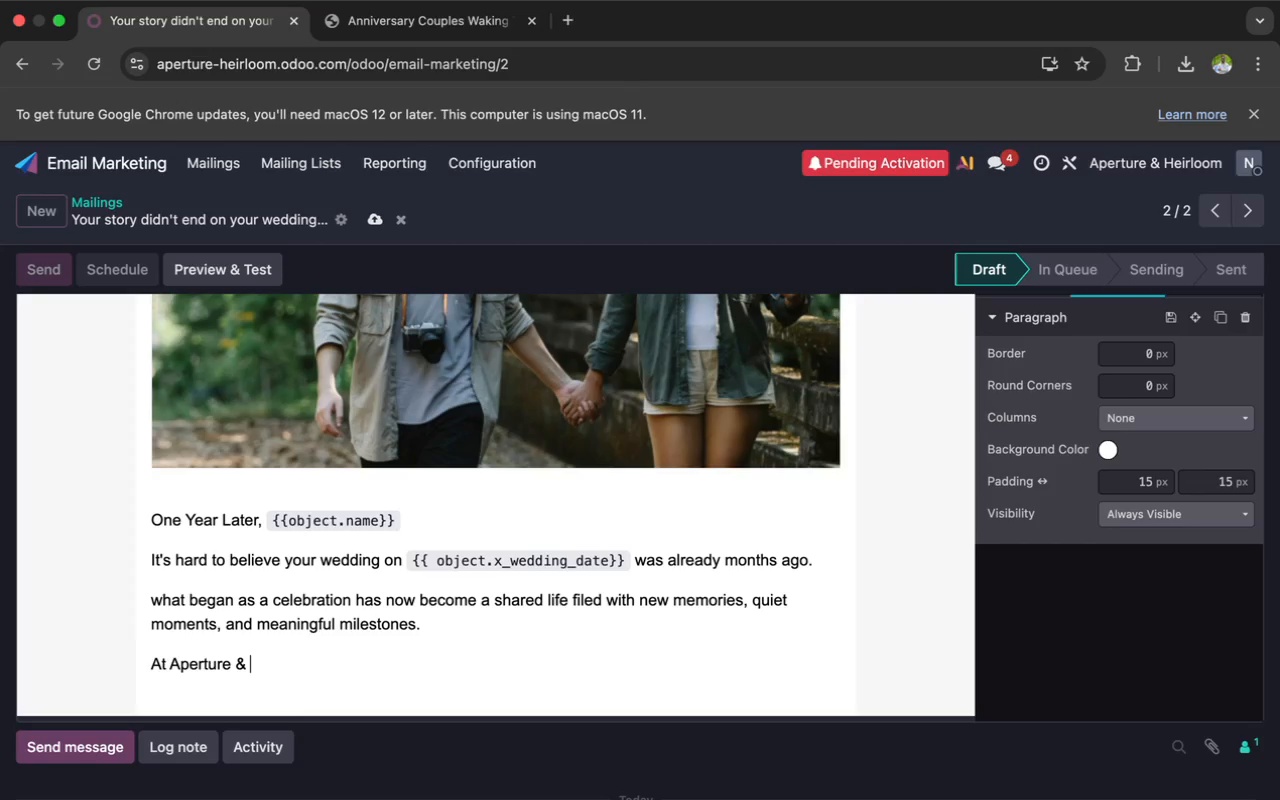 
key(Space)
 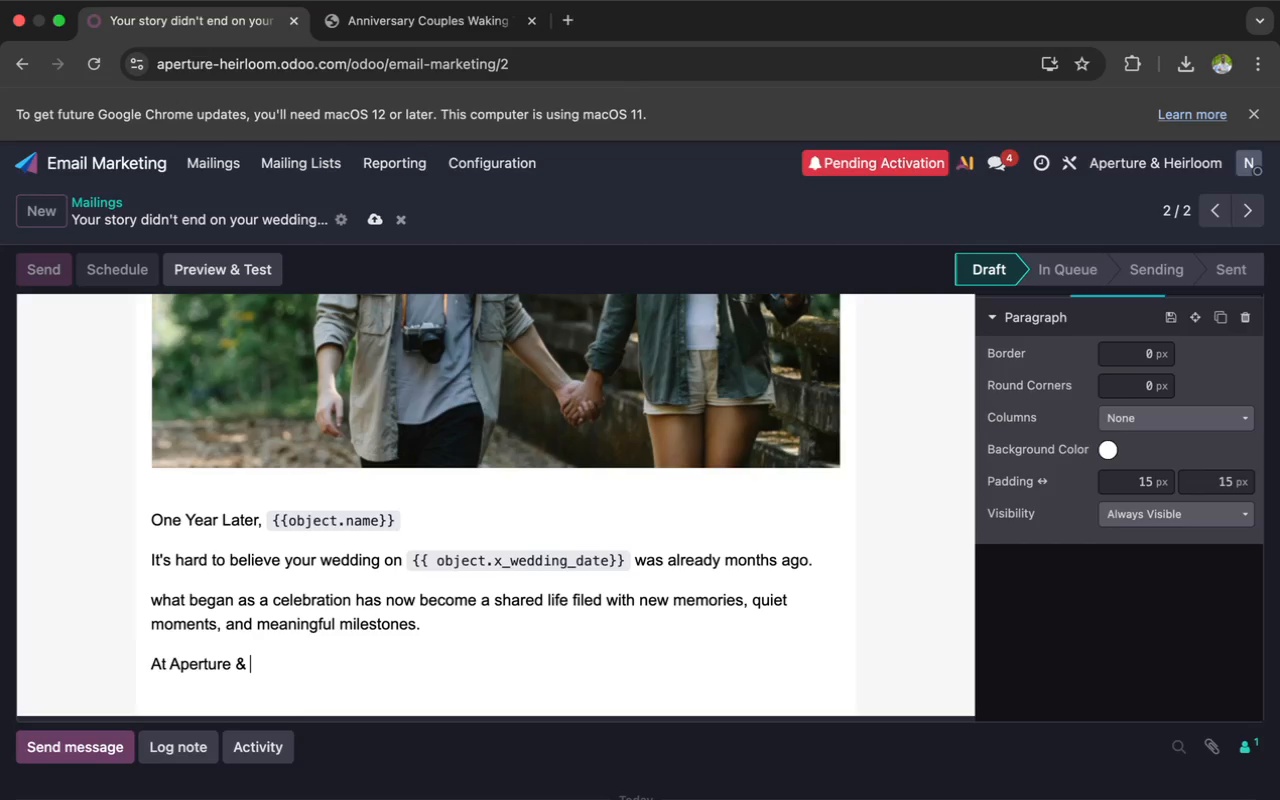 
type(Heri)
key(Backspace)
key(Backspace)
type(irloom, we believe your story dede)
key(Backspace)
key(Backspace)
type(ser)
 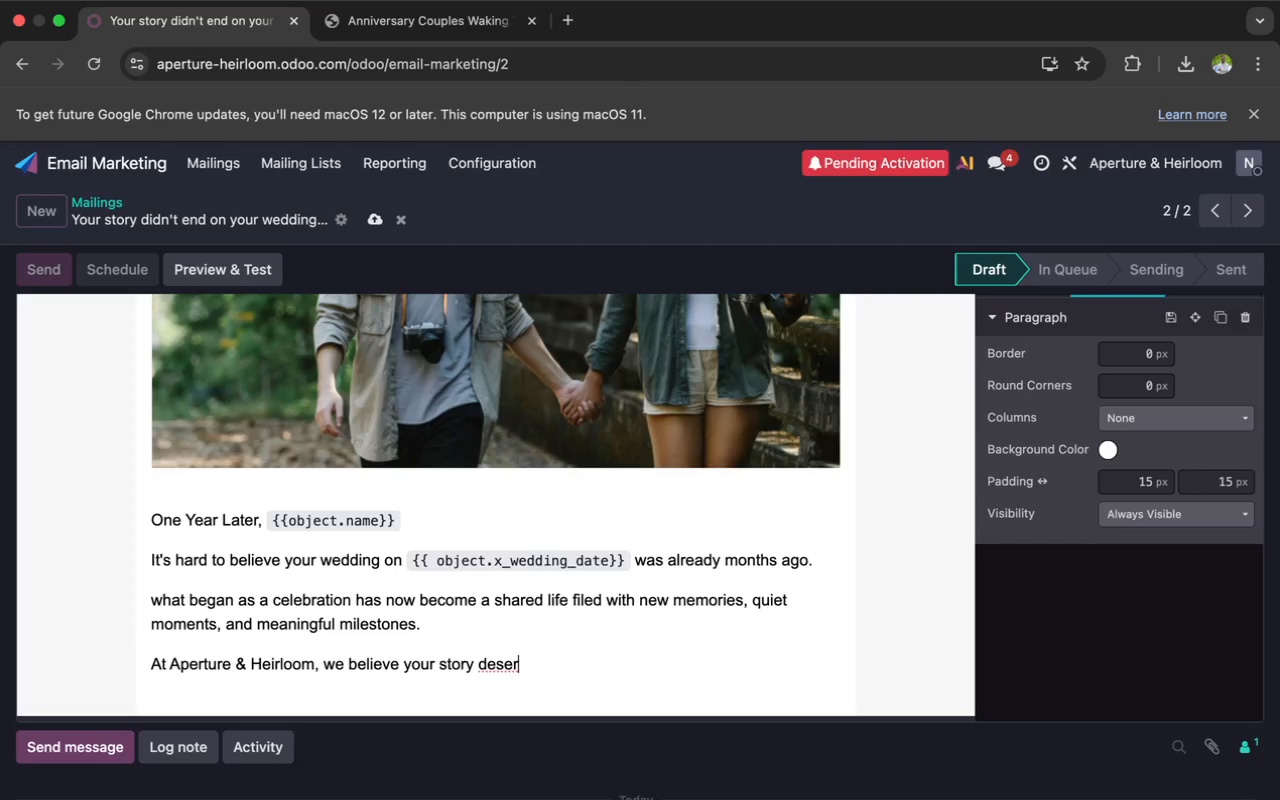 
wait(5.44)
 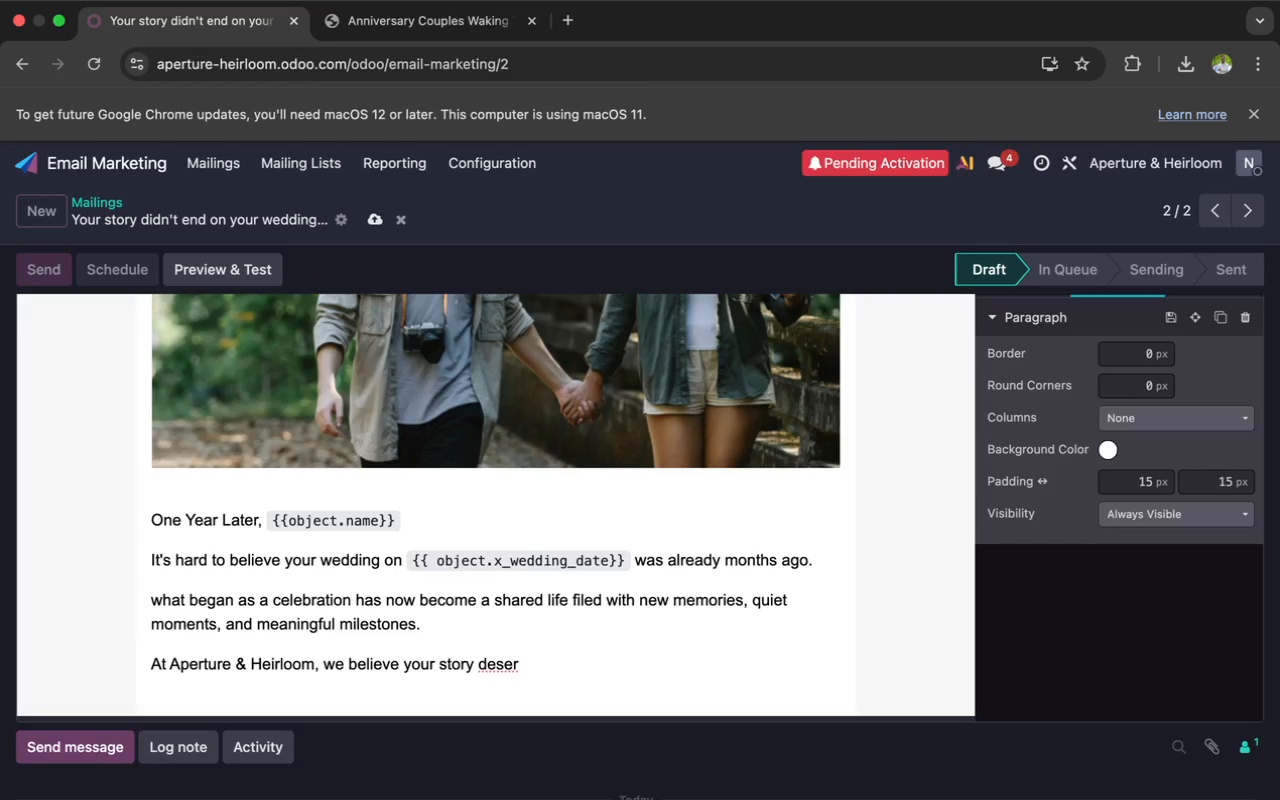 
type(ves to be documented beyond the wedding day)
 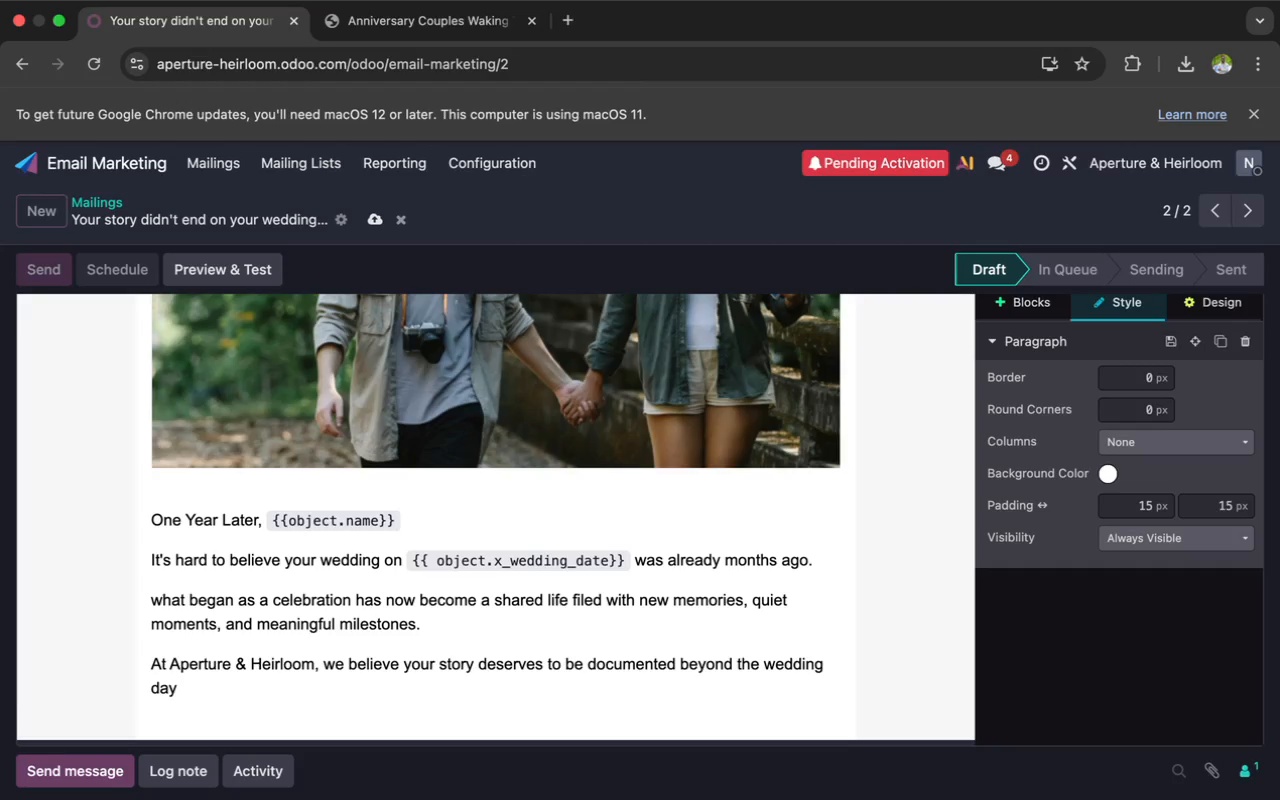 
key(Period)
 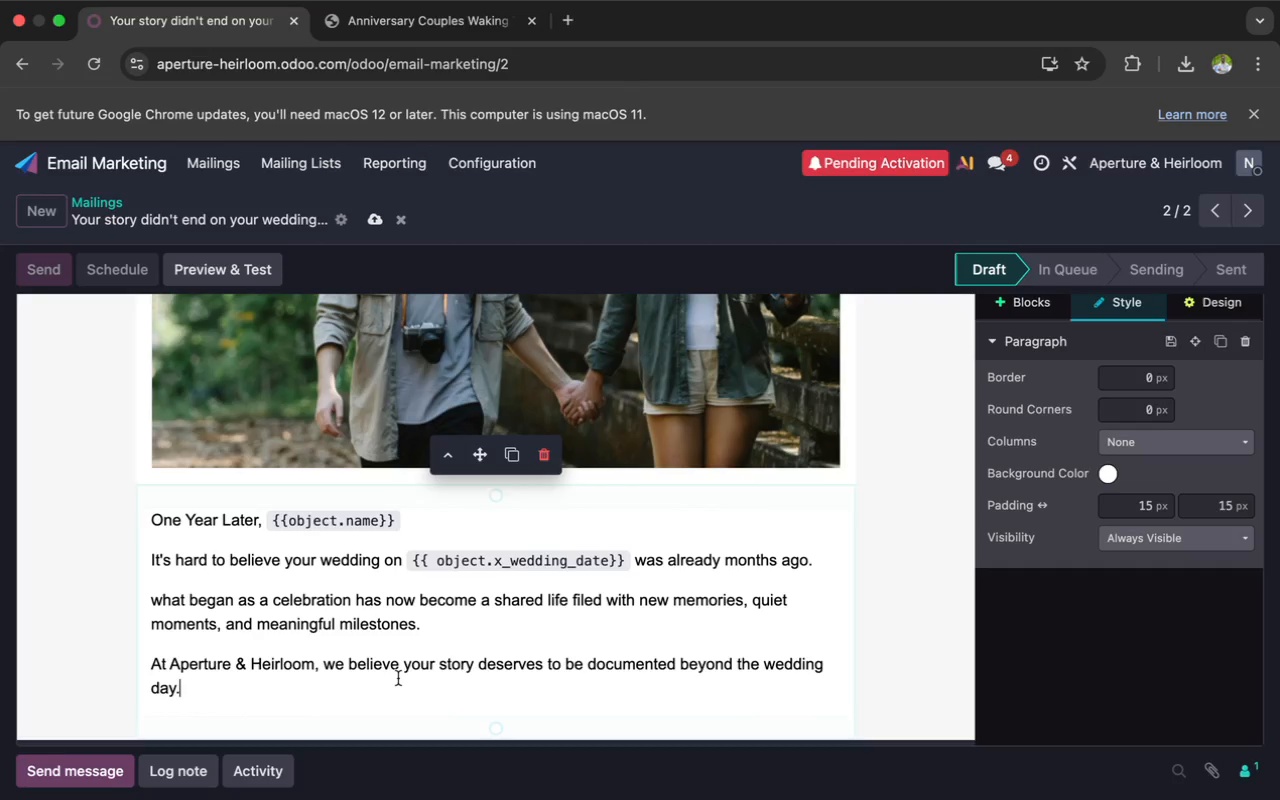 
wait(5.84)
 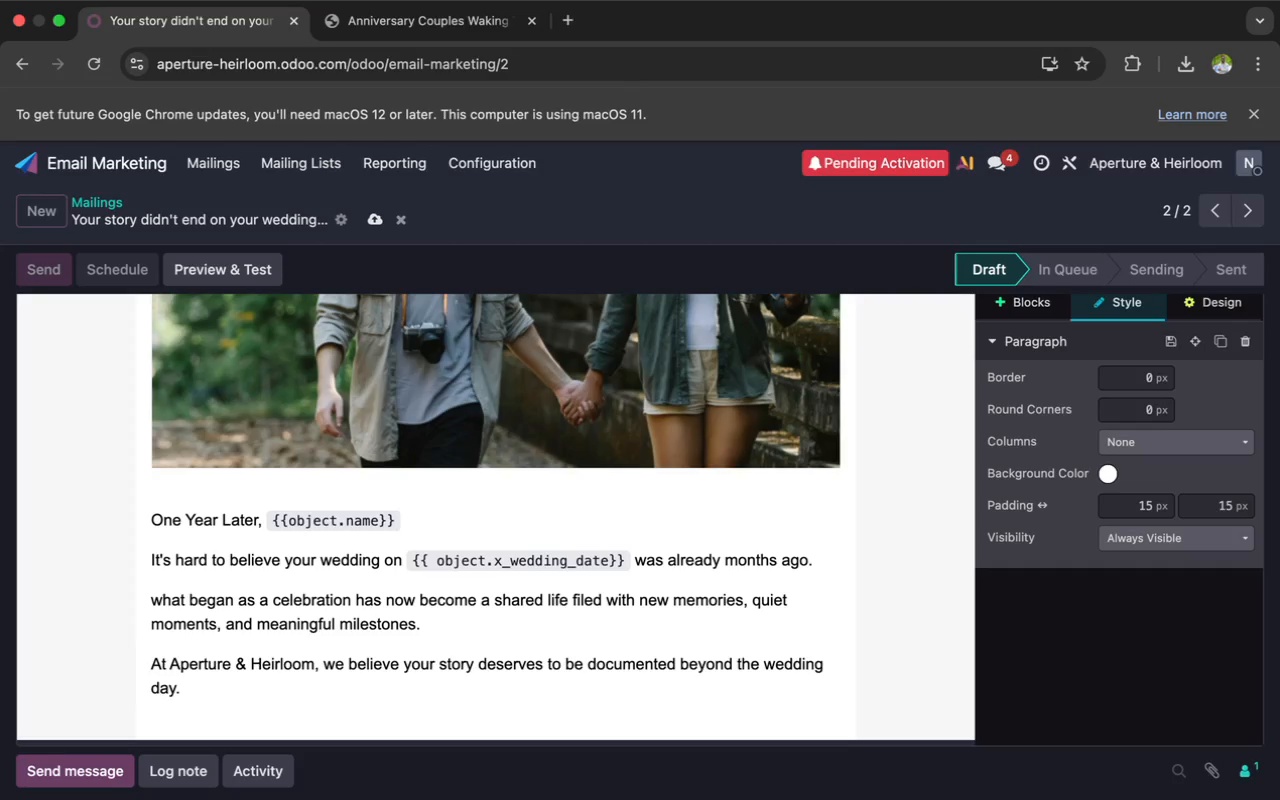 
key(Enter)
 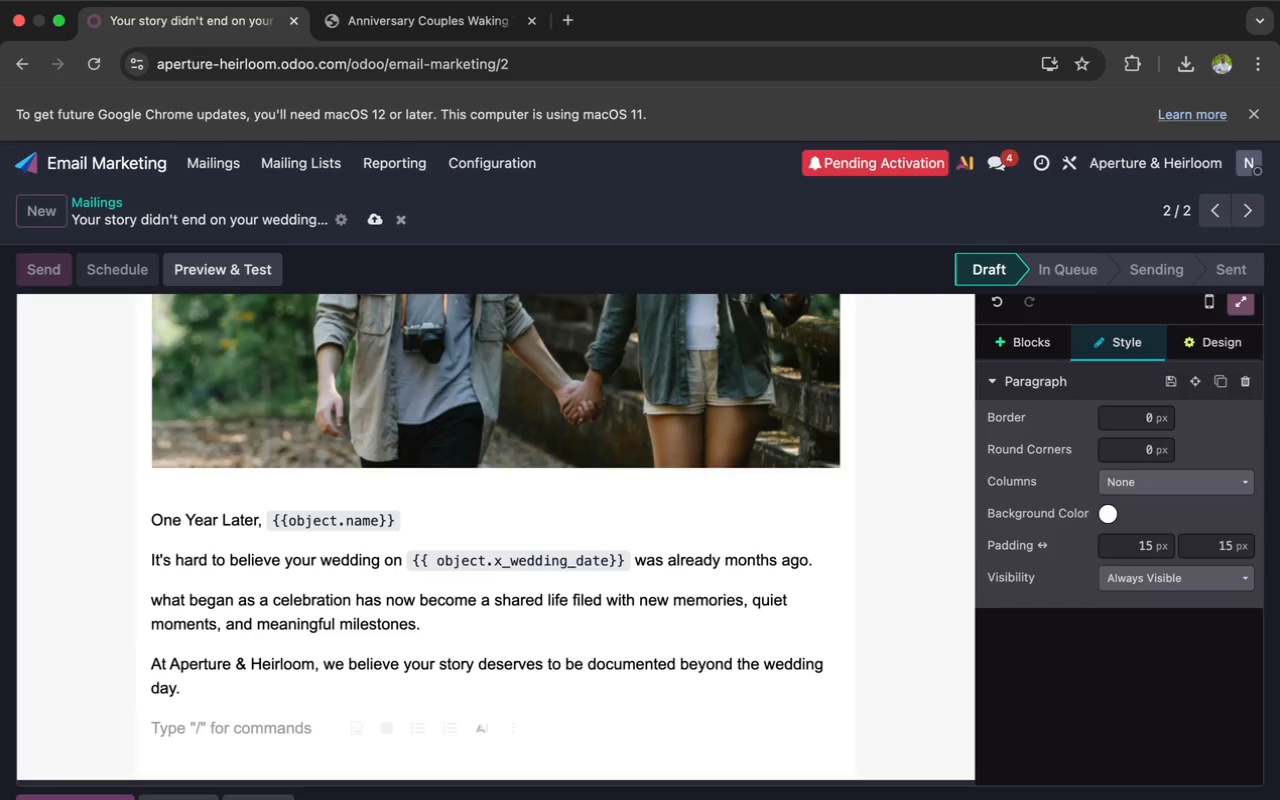 
wait(8.95)
 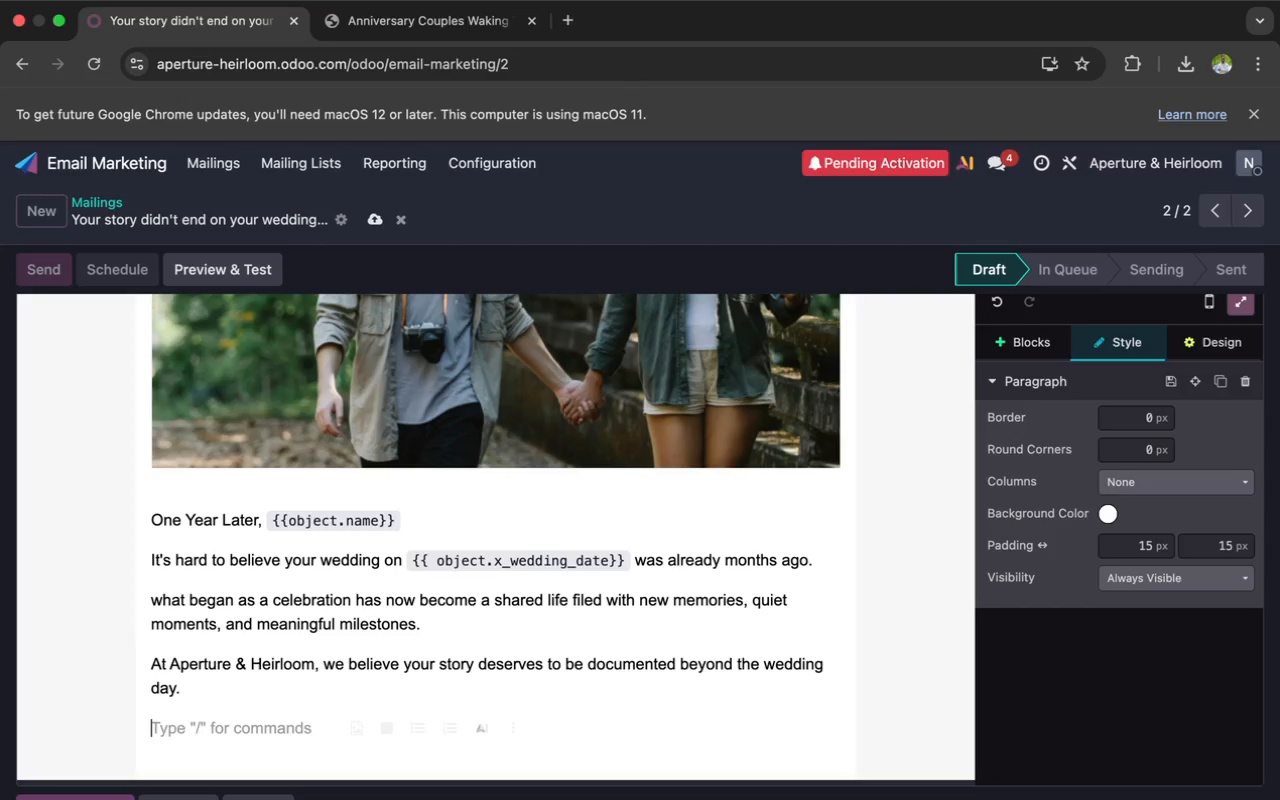 
type(Our anniver)
 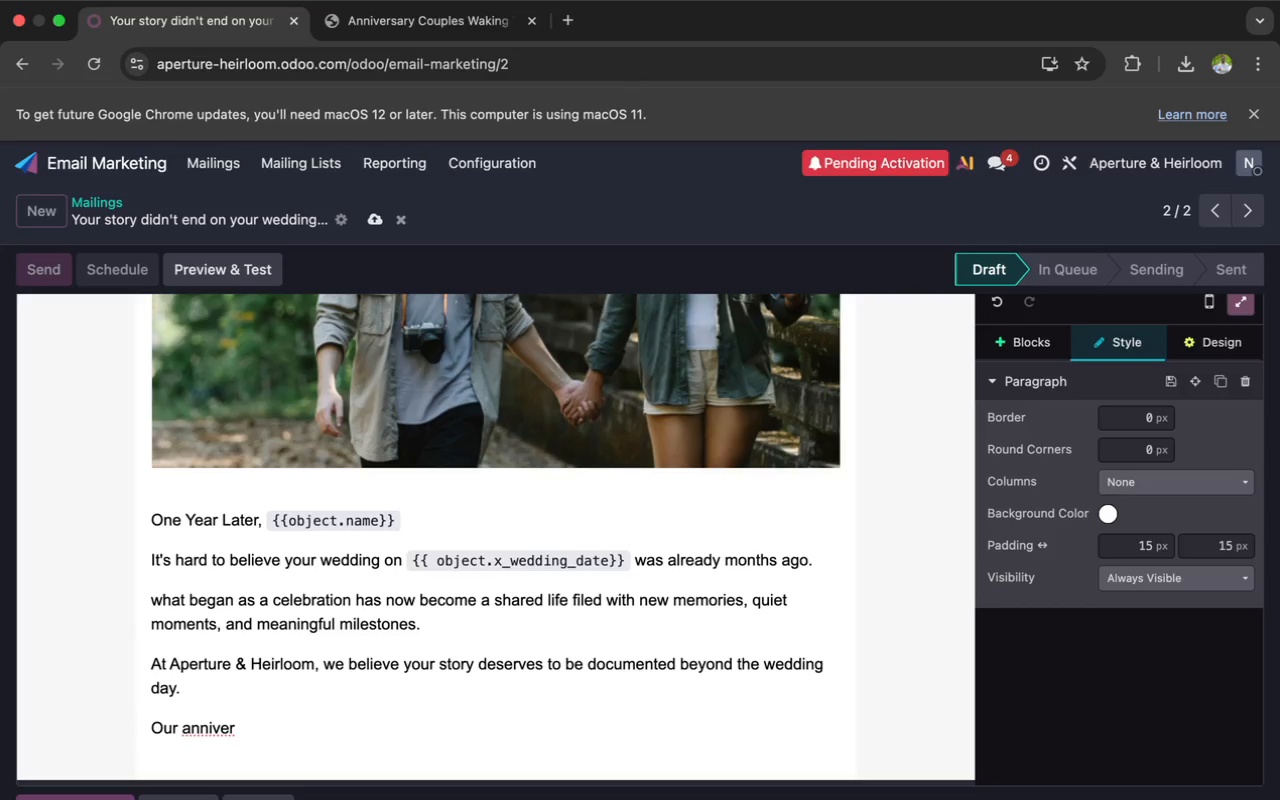 
type(sary por)
 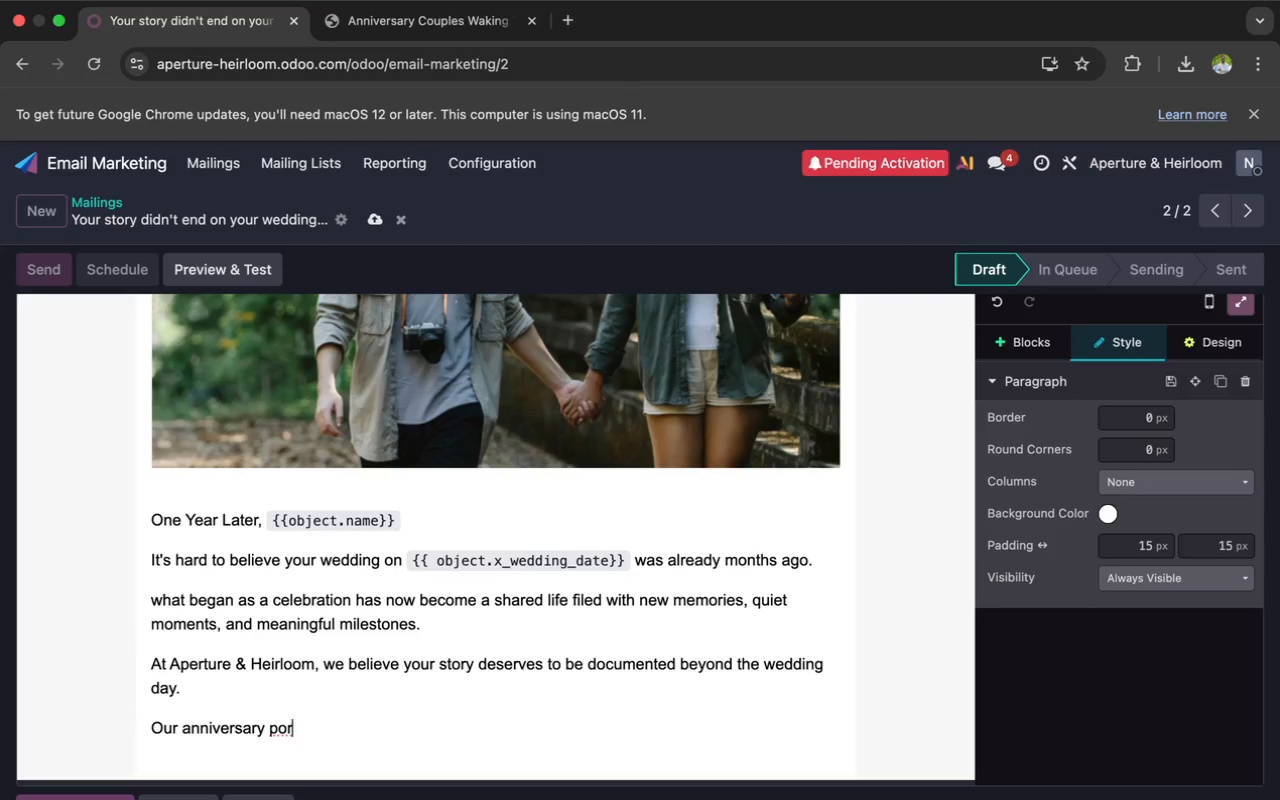 
key(T)
 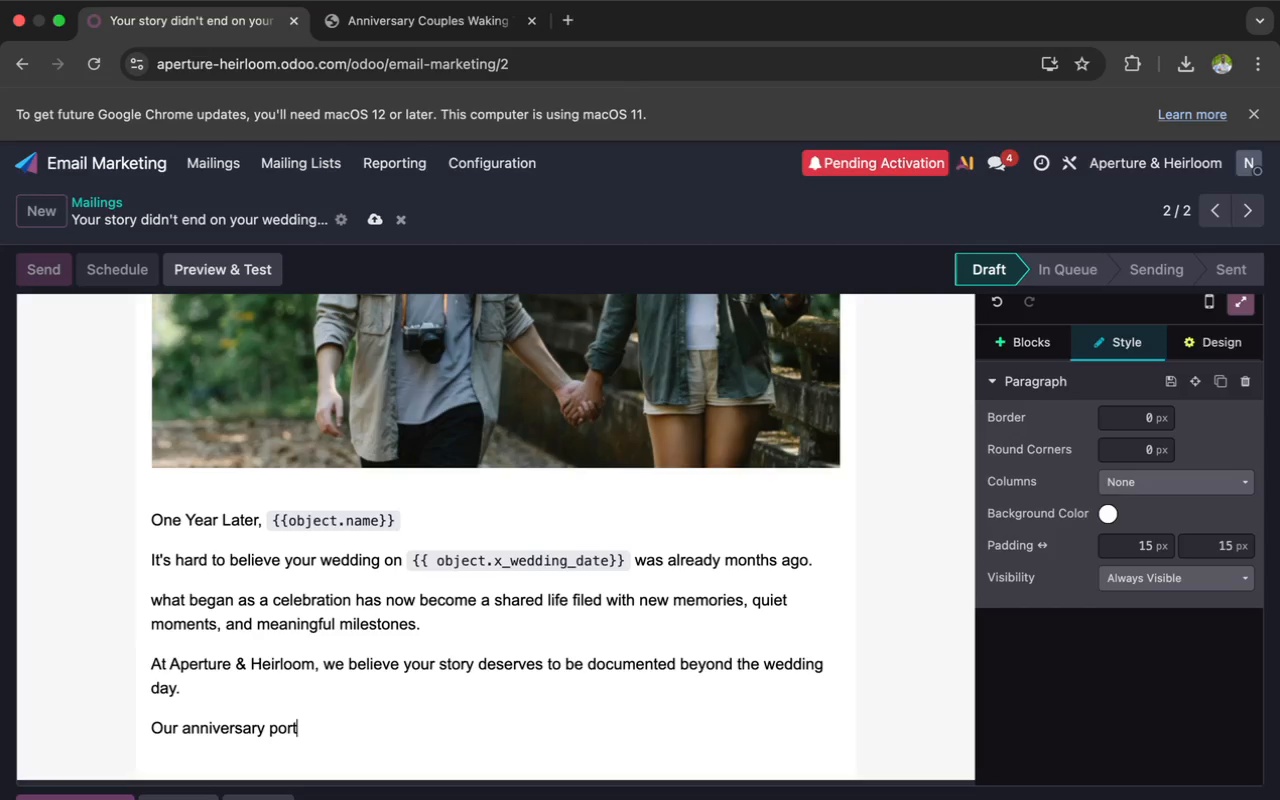 
type(ra)
 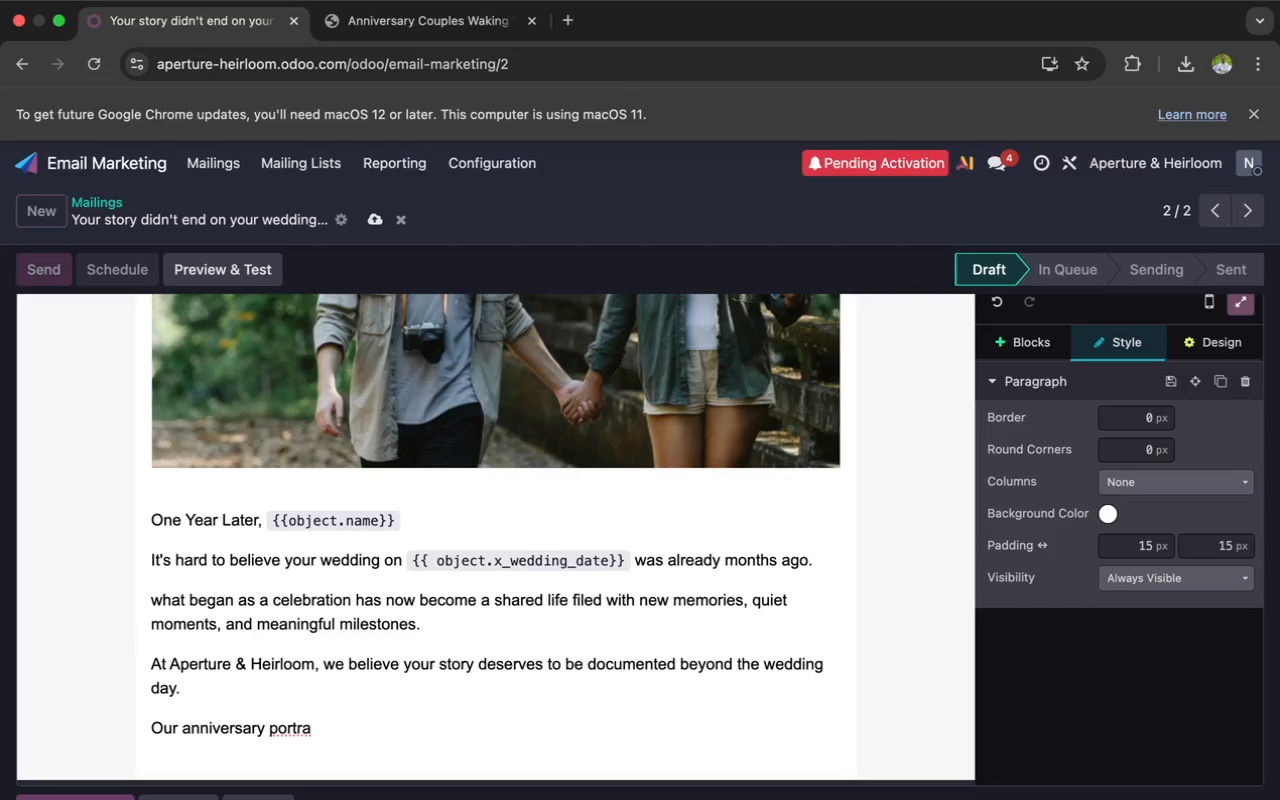 
type(it sessions are designed to capture)
 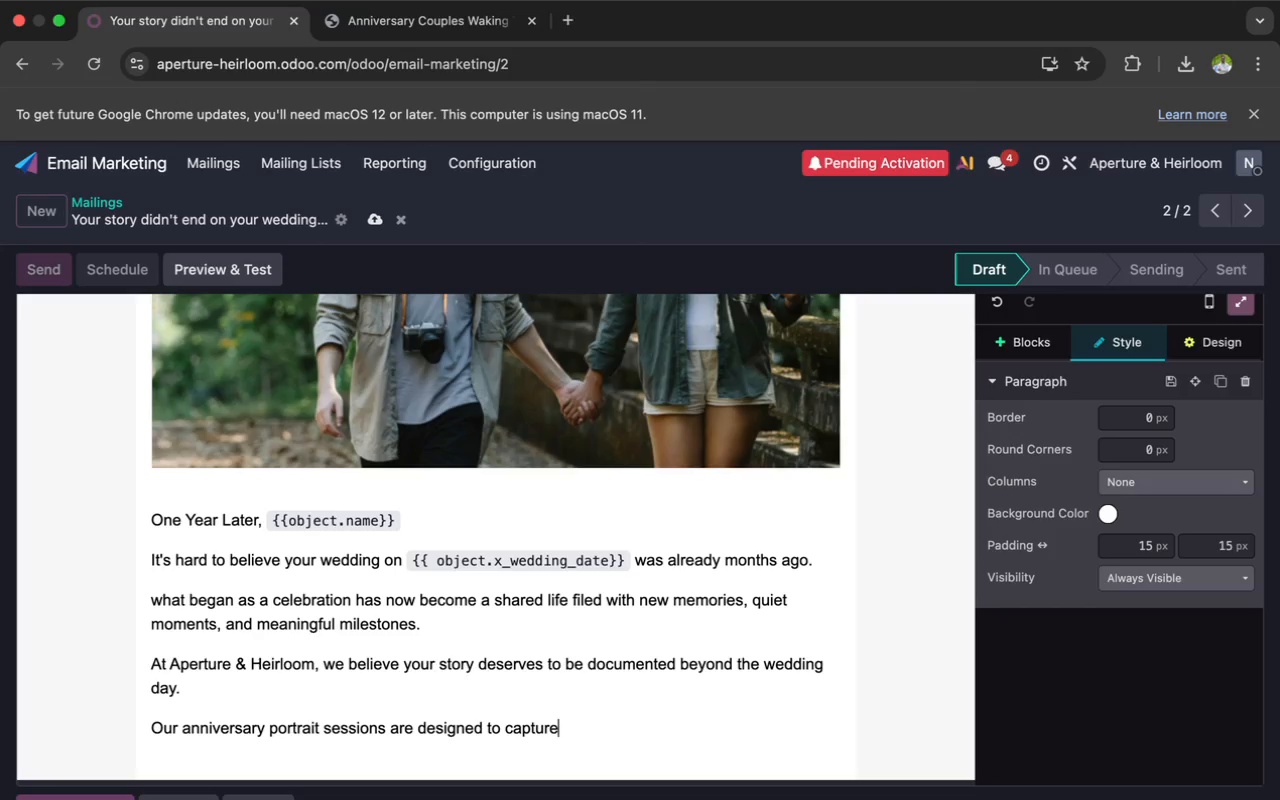 
type( this next season of your life in an elegant)
 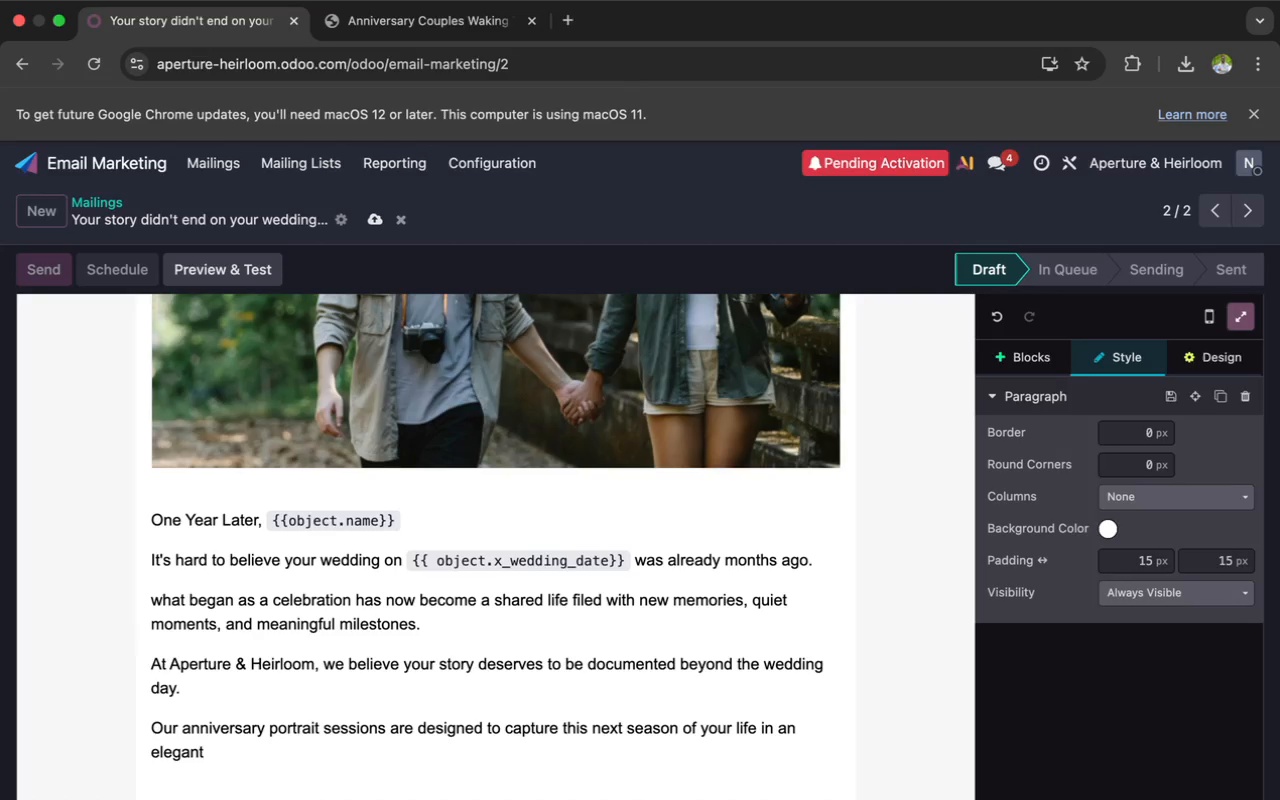 
type(, natural )
key(Backspace)
type(, and timeless way.)
 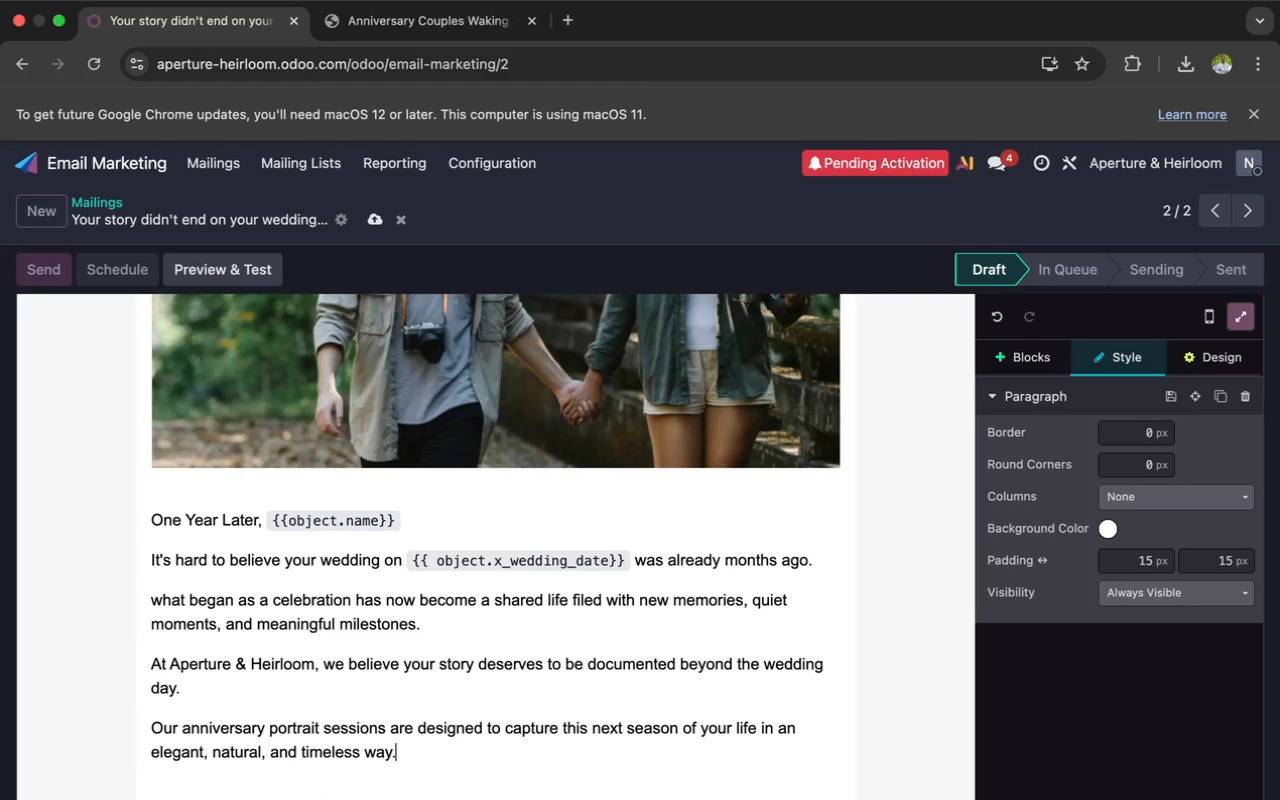 
key(Enter)
 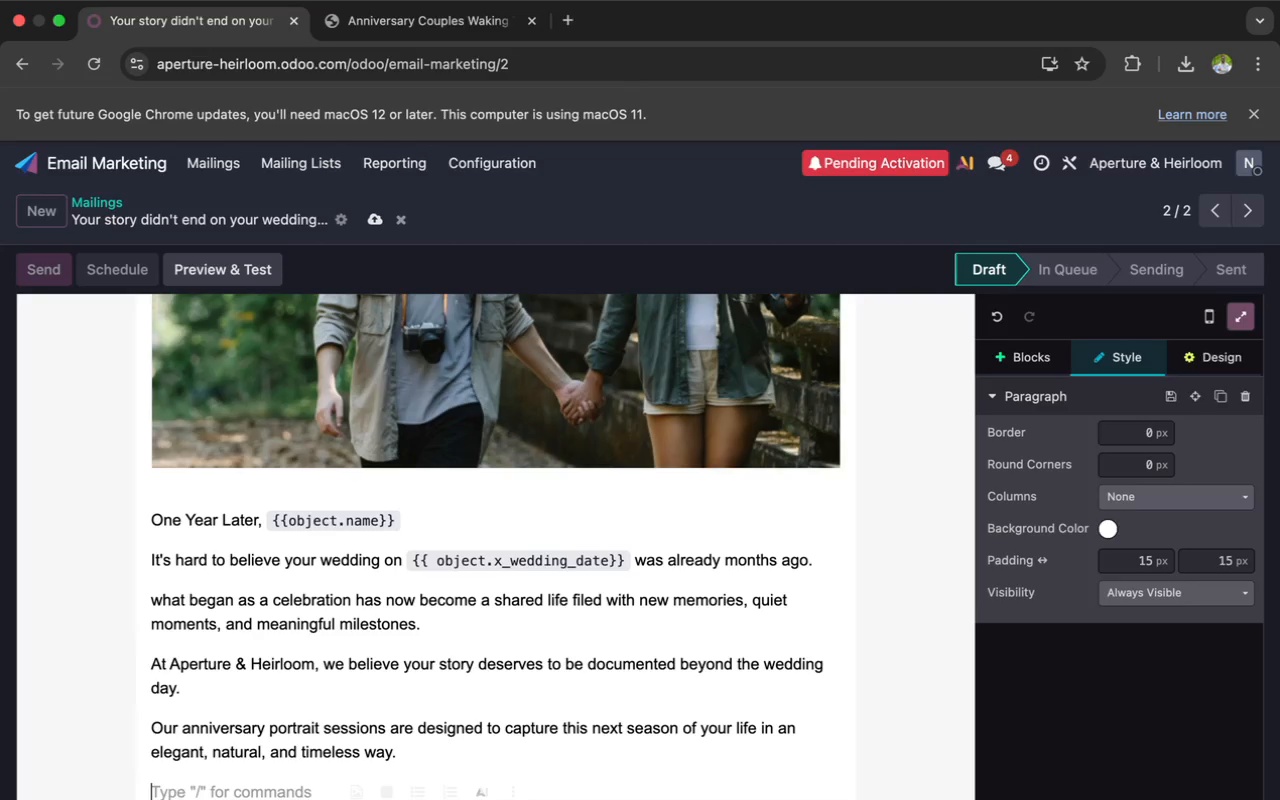 
key(Enter)
 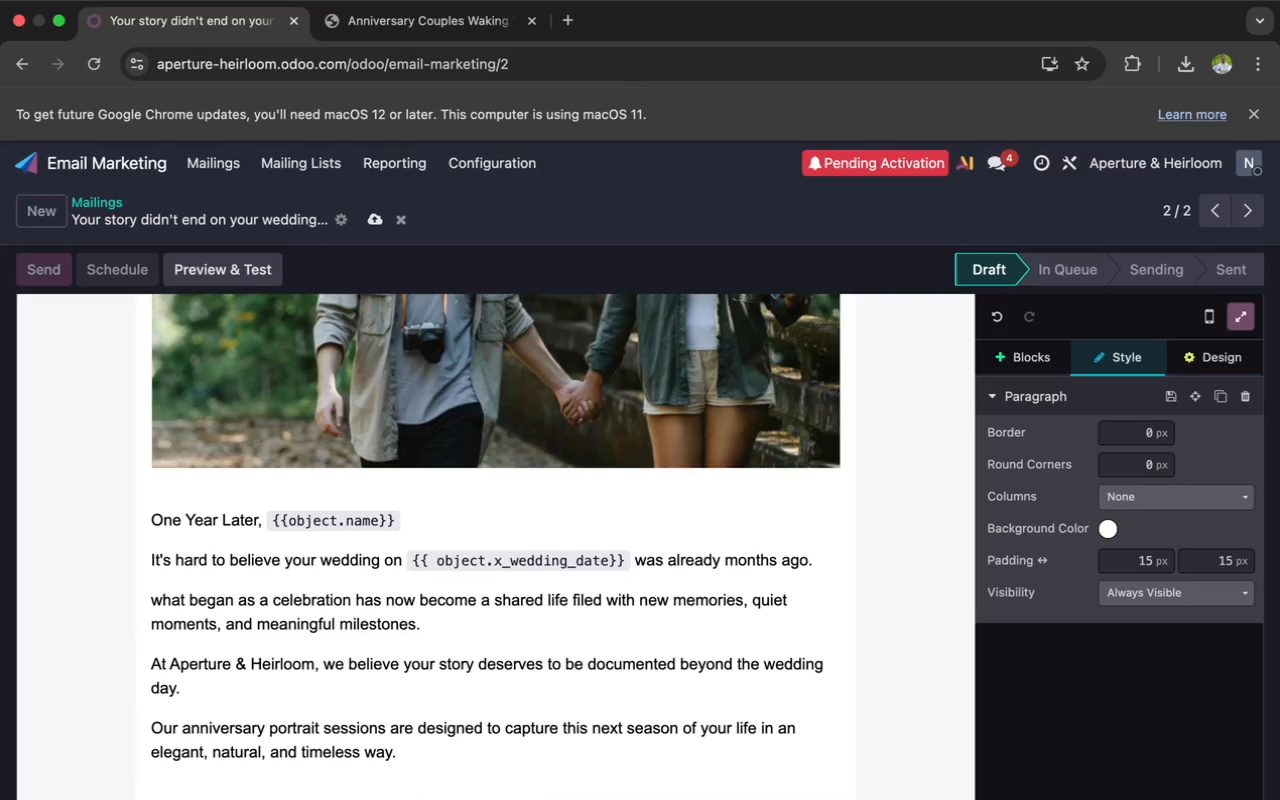 
key(Enter)
 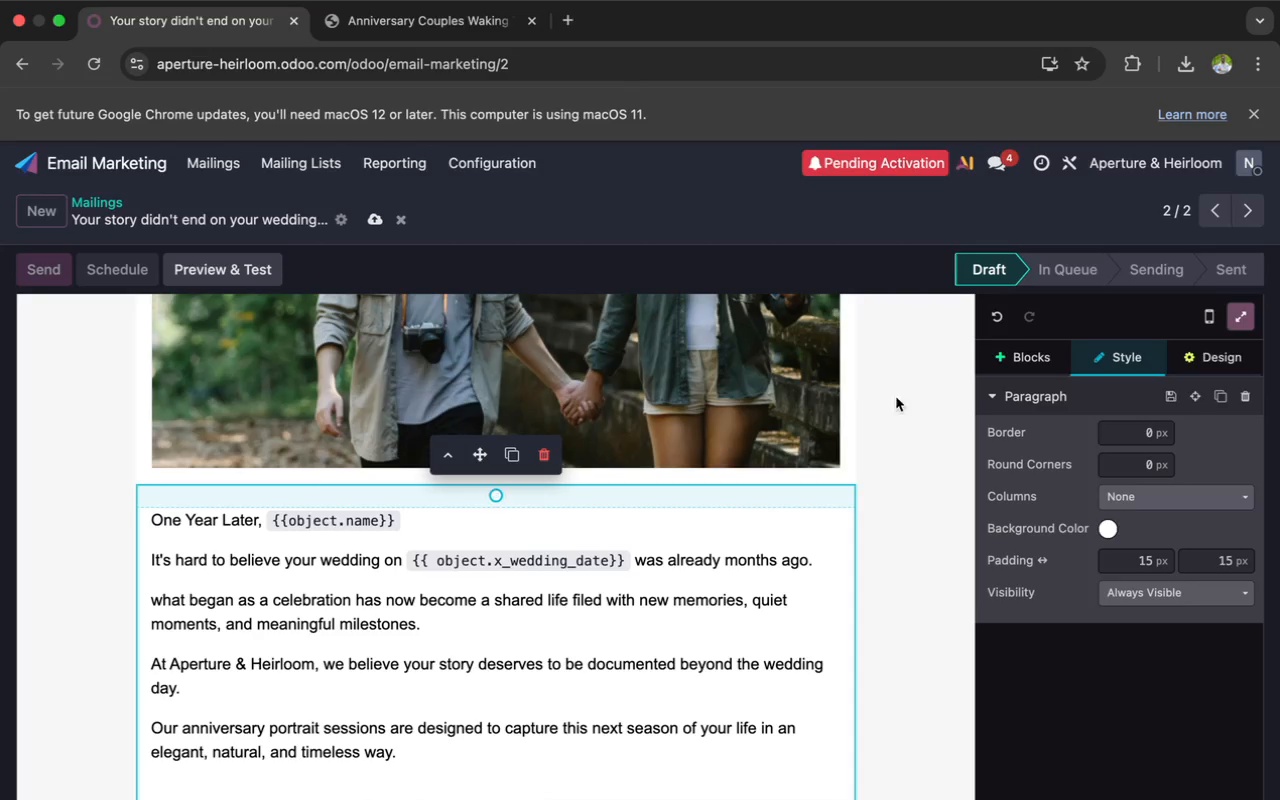 
left_click([1023, 350])
 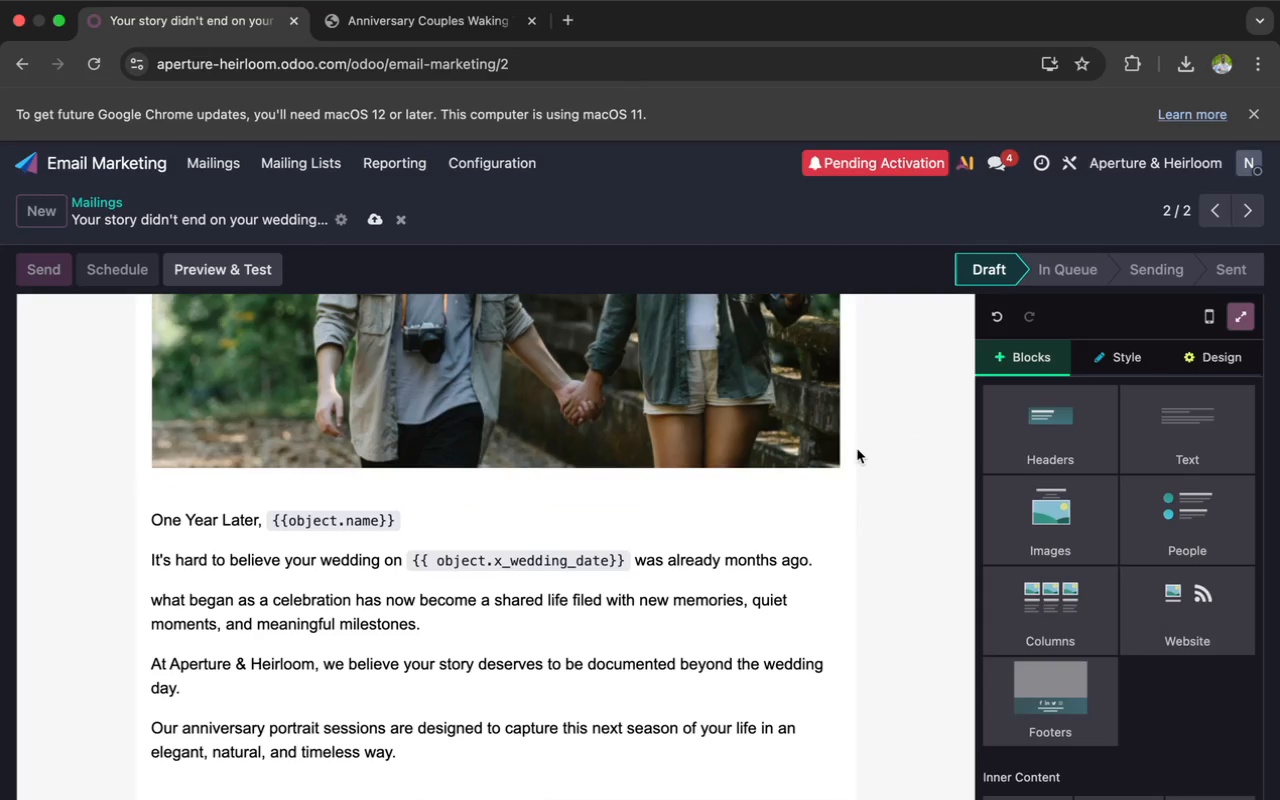 
scroll: coordinate [1025, 470], scroll_direction: down, amount: 50.0
 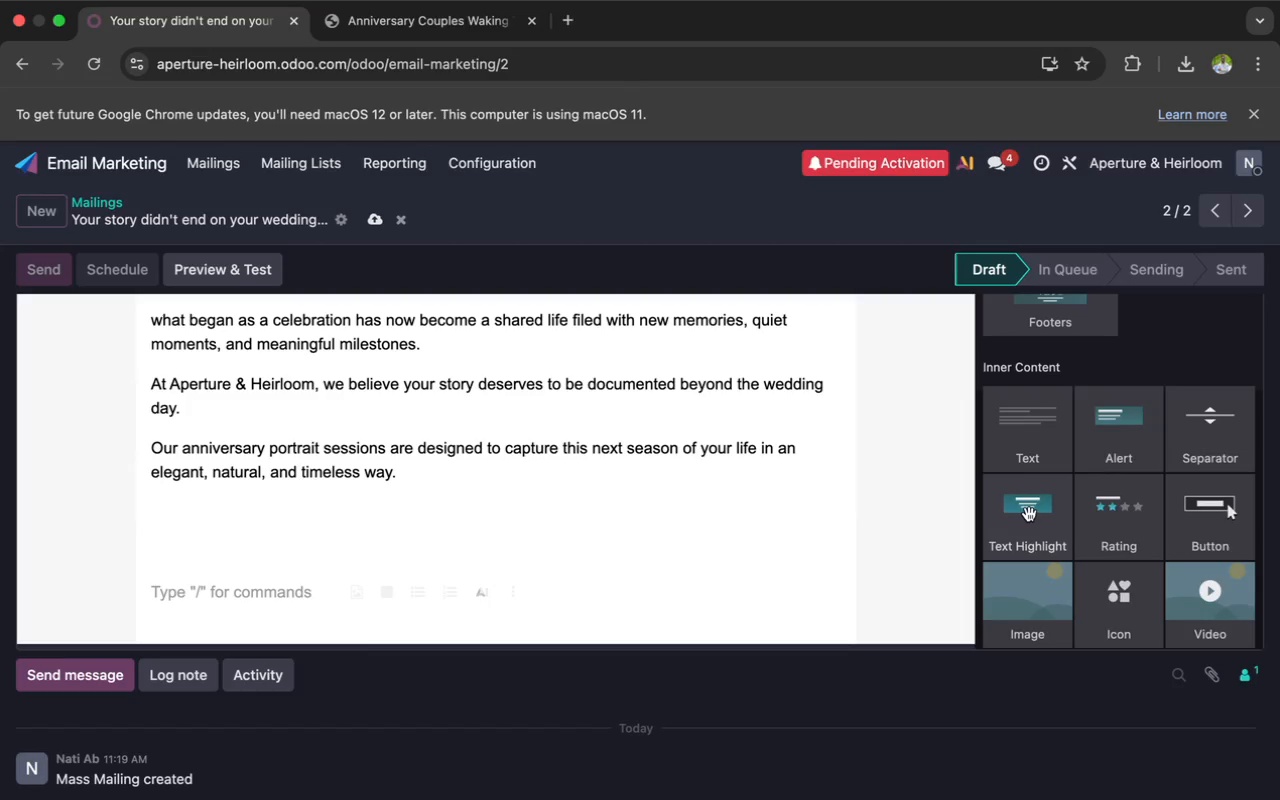 
left_click_drag(start_coordinate=[1029, 514], to_coordinate=[744, 509])
 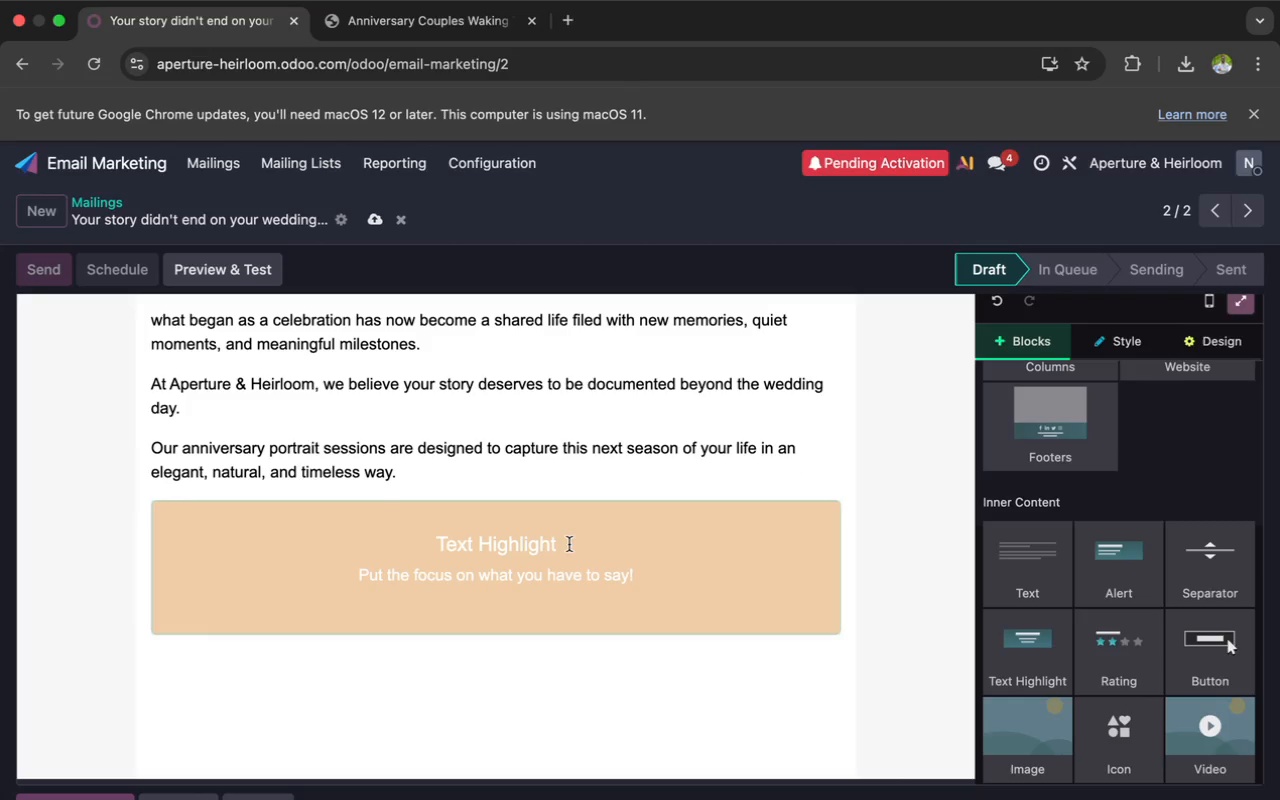 
left_click_drag(start_coordinate=[569, 544], to_coordinate=[397, 548])
 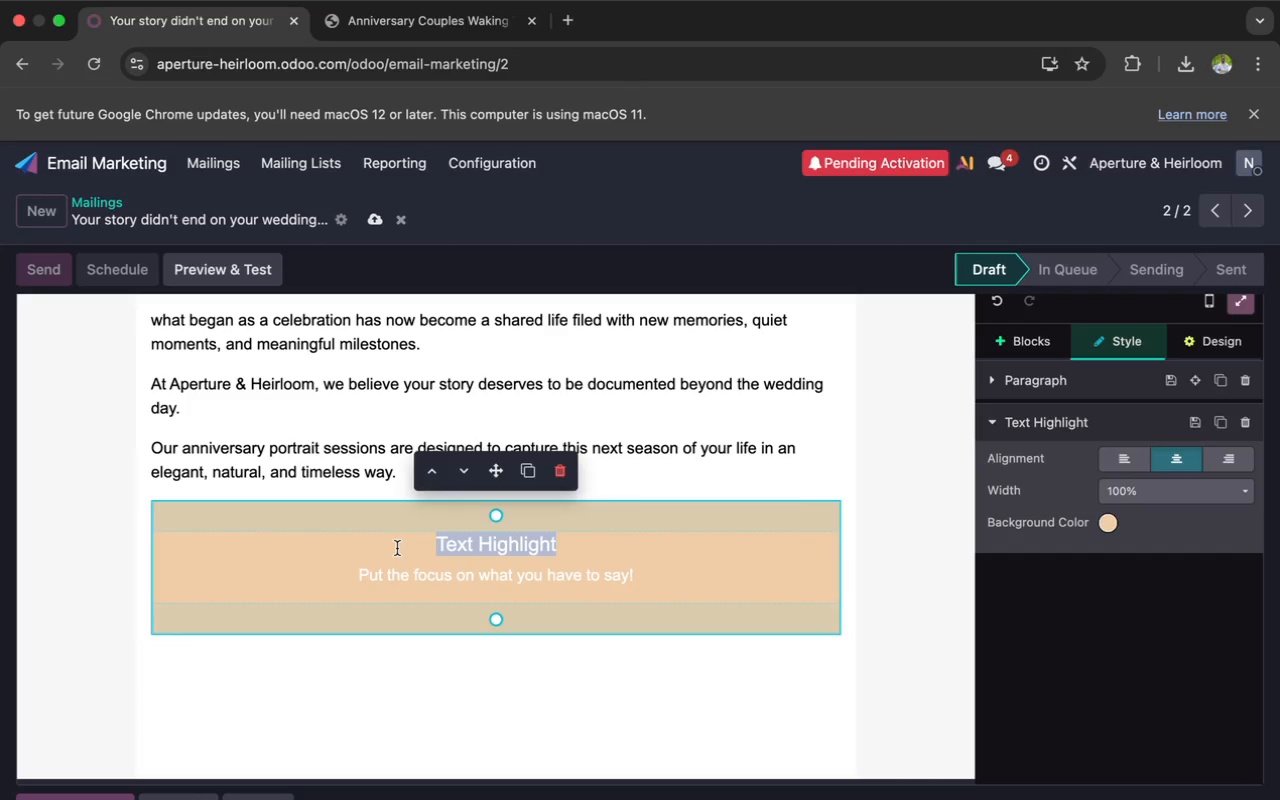 
key(Backspace)
type(Whether your're)
 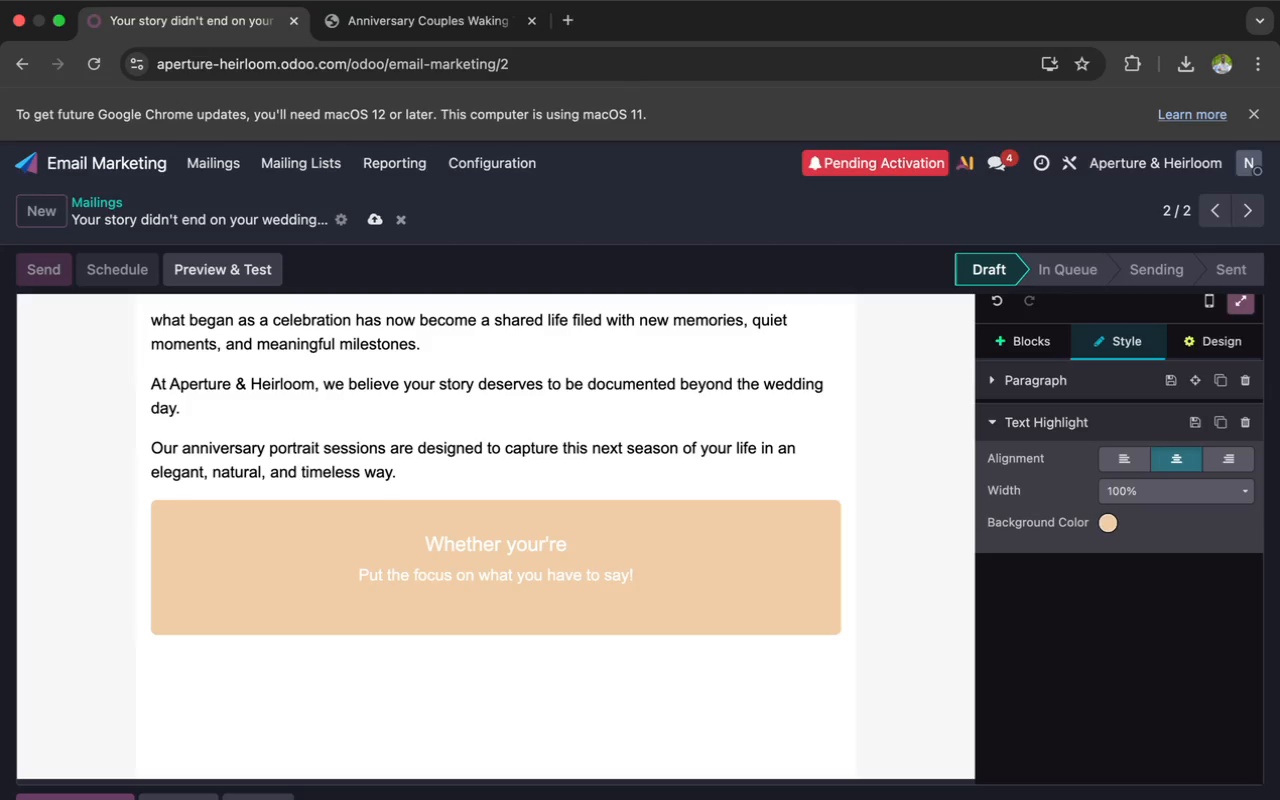 
key(ArrowLeft)
 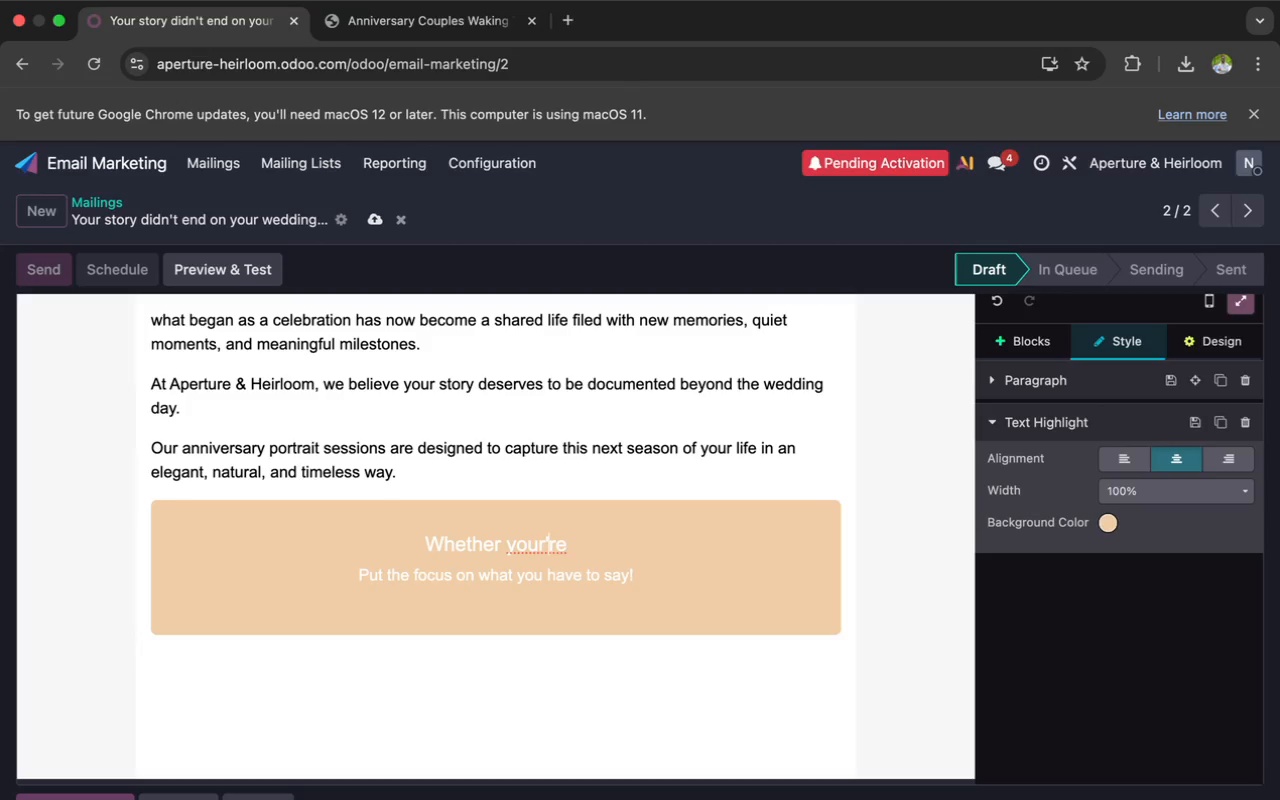 
key(ArrowLeft)
 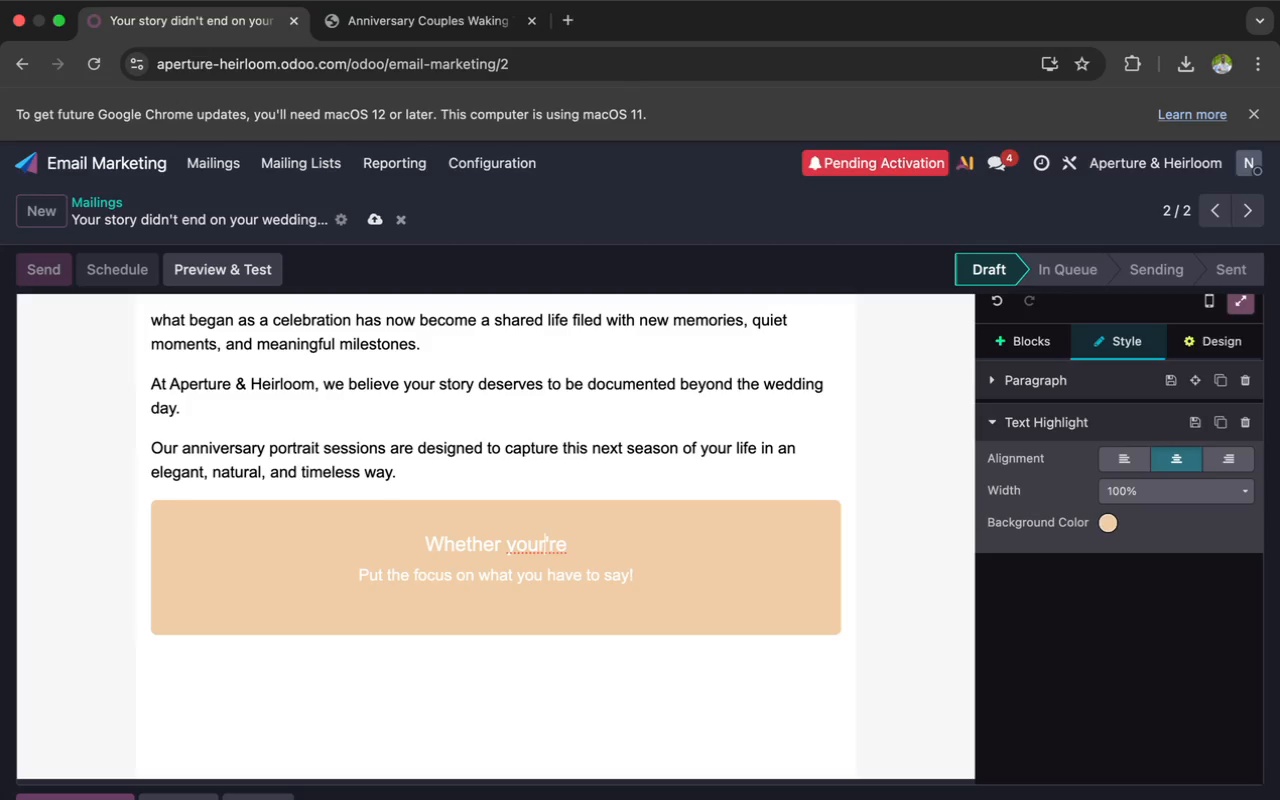 
key(ArrowLeft)
 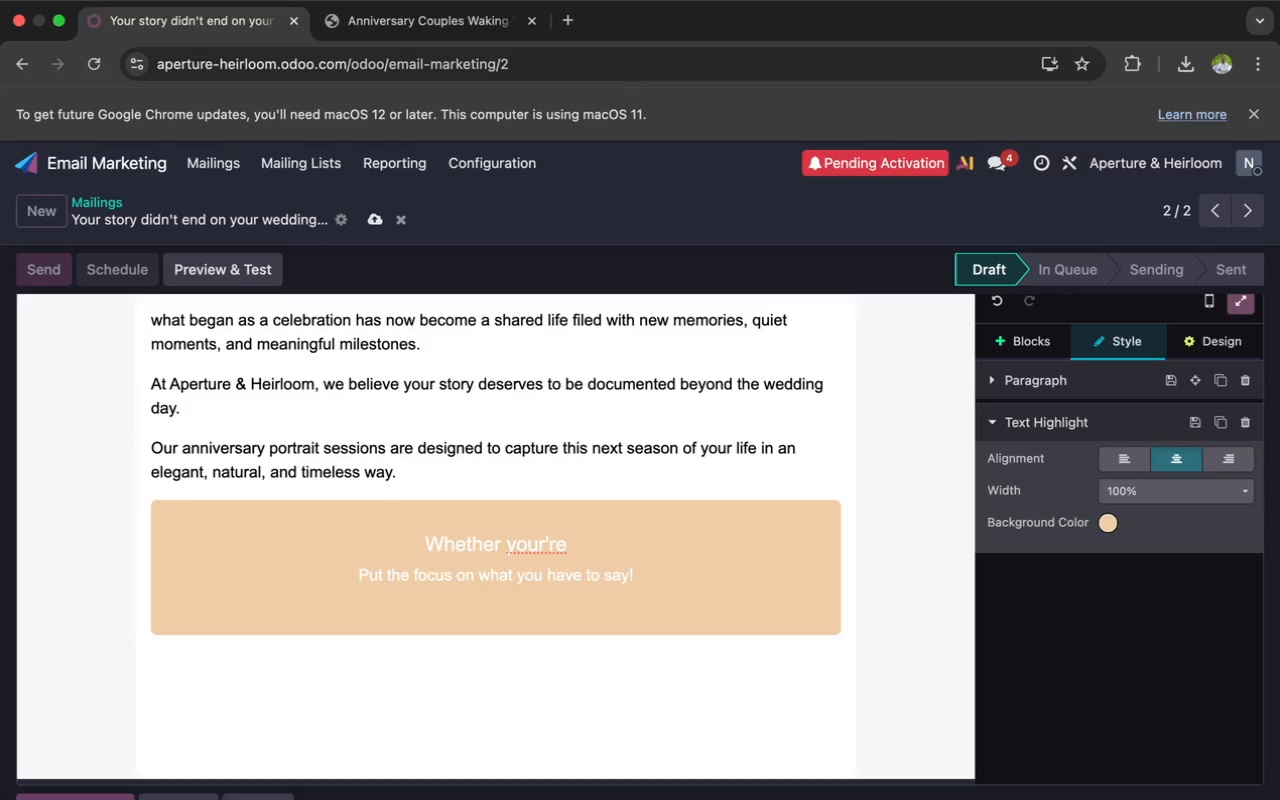 
key(Backspace)
 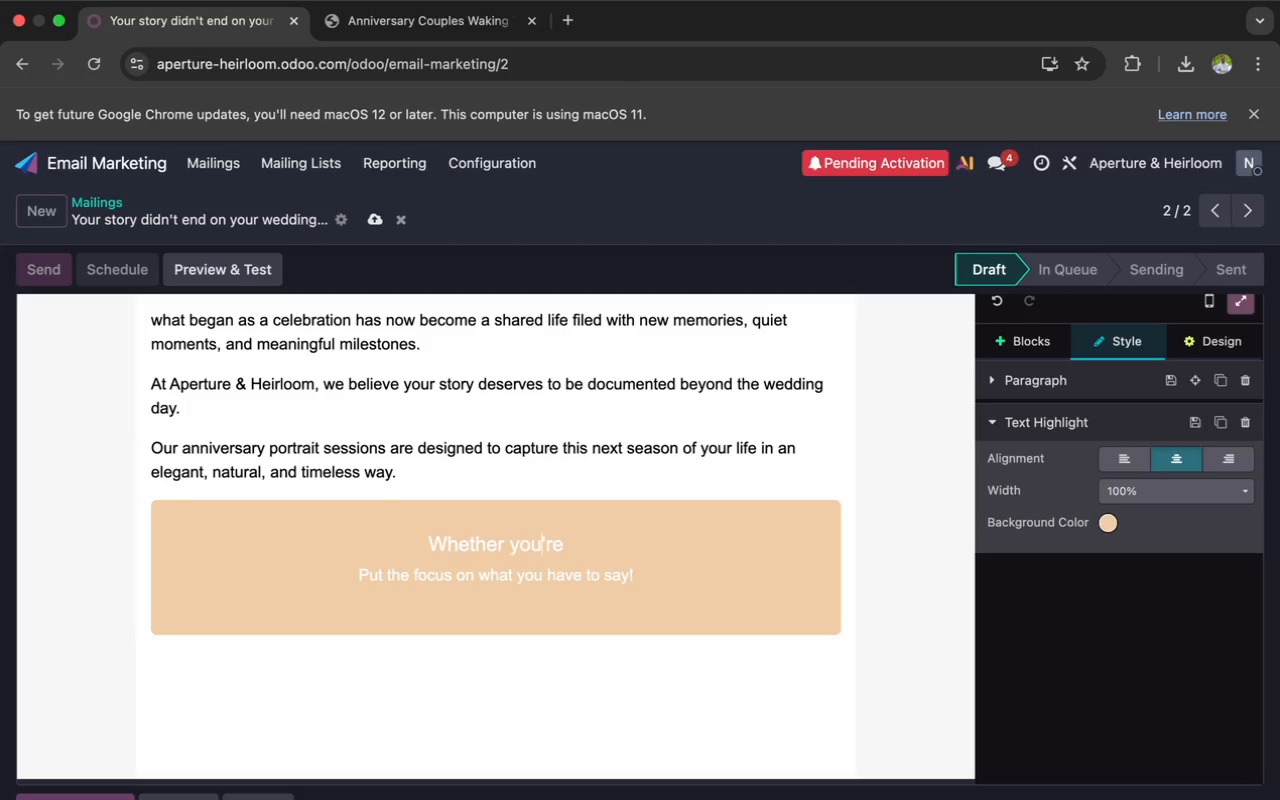 
key(ArrowRight)
 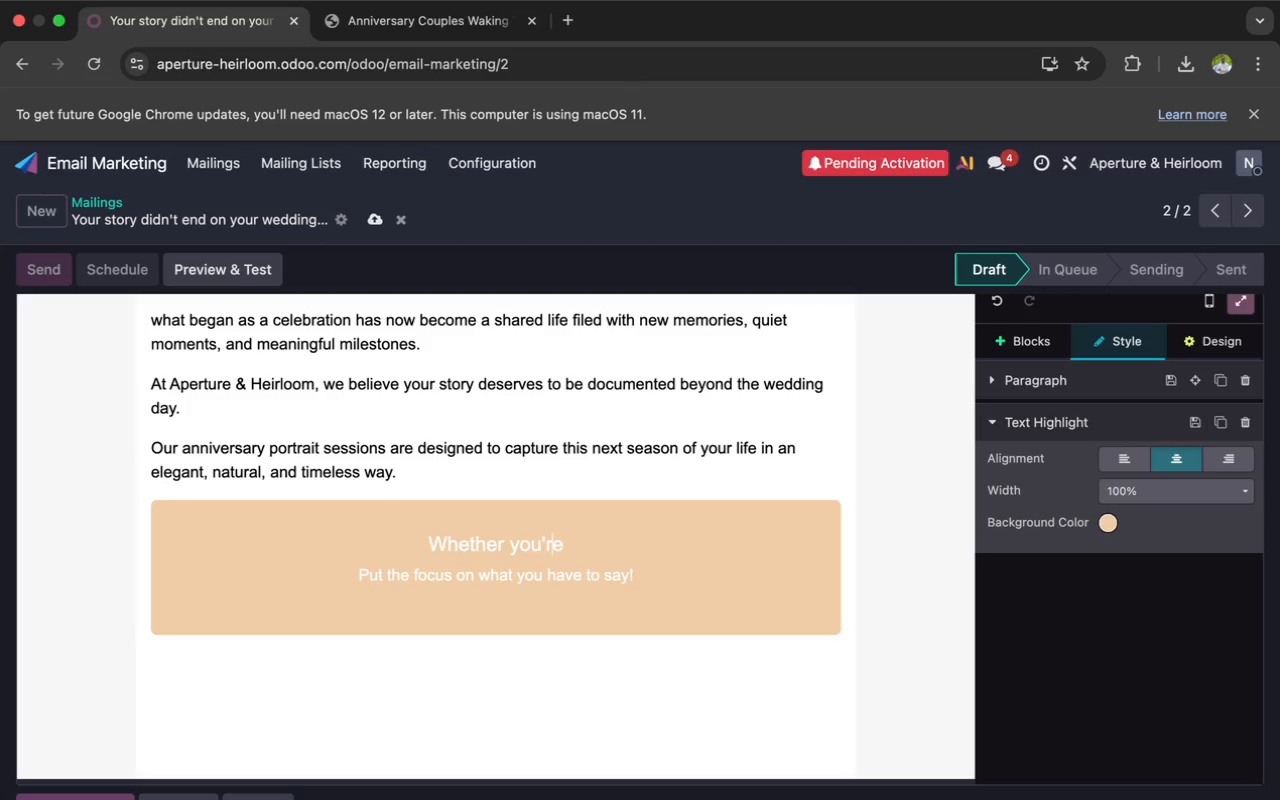 
key(ArrowRight)
 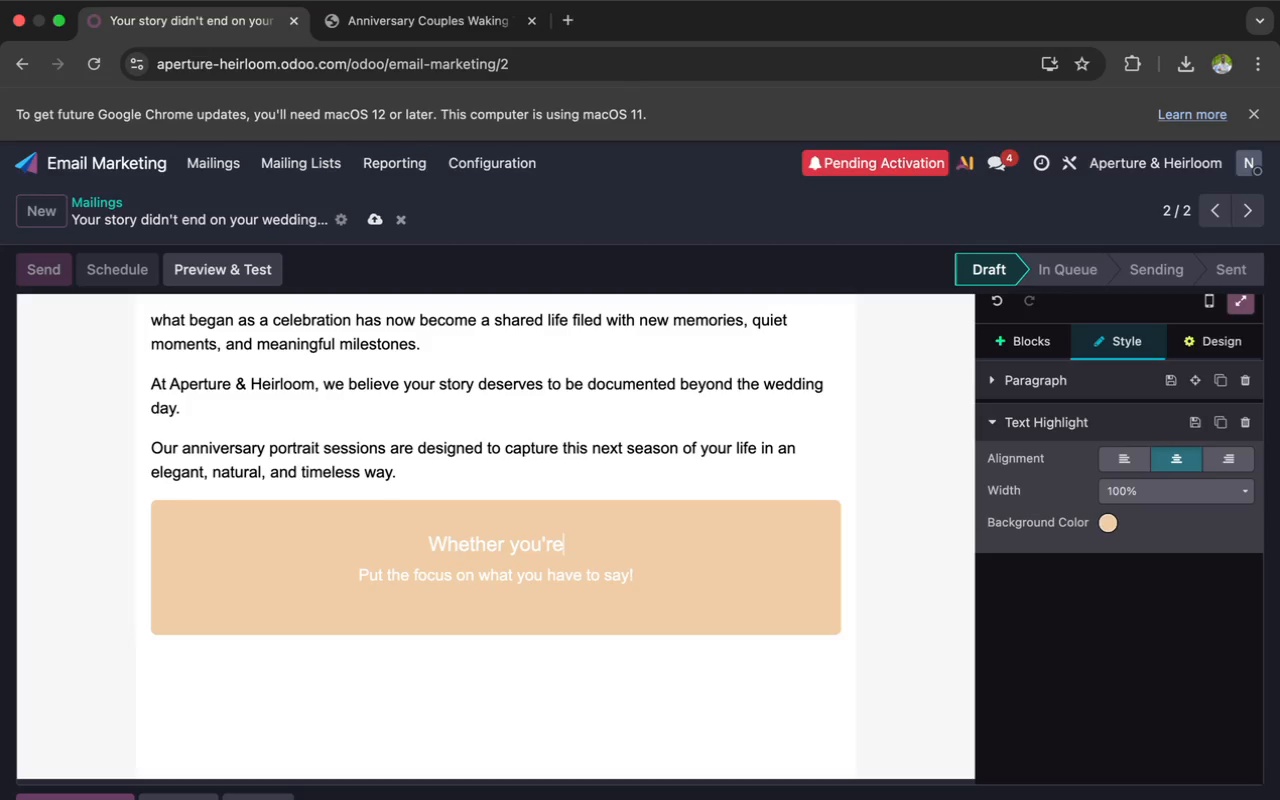 
key(ArrowRight)
 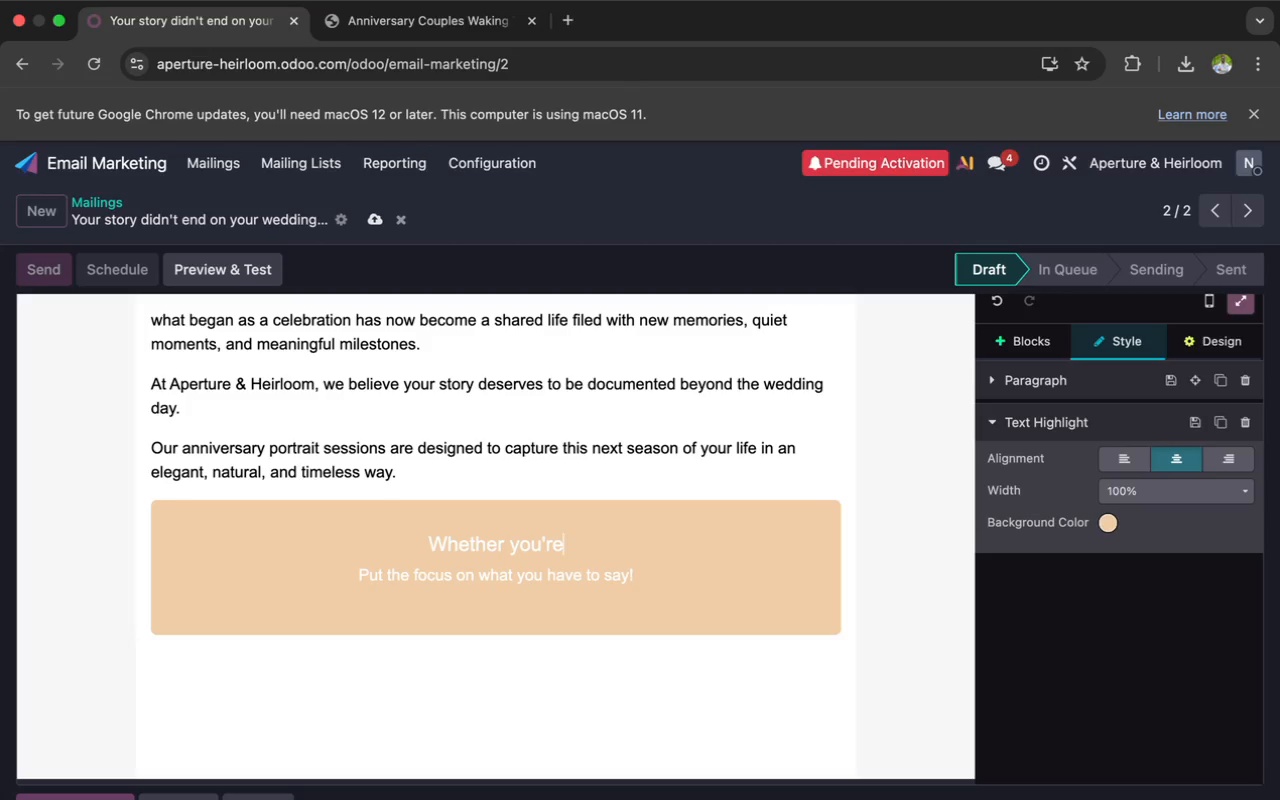 
type( celebrating)
 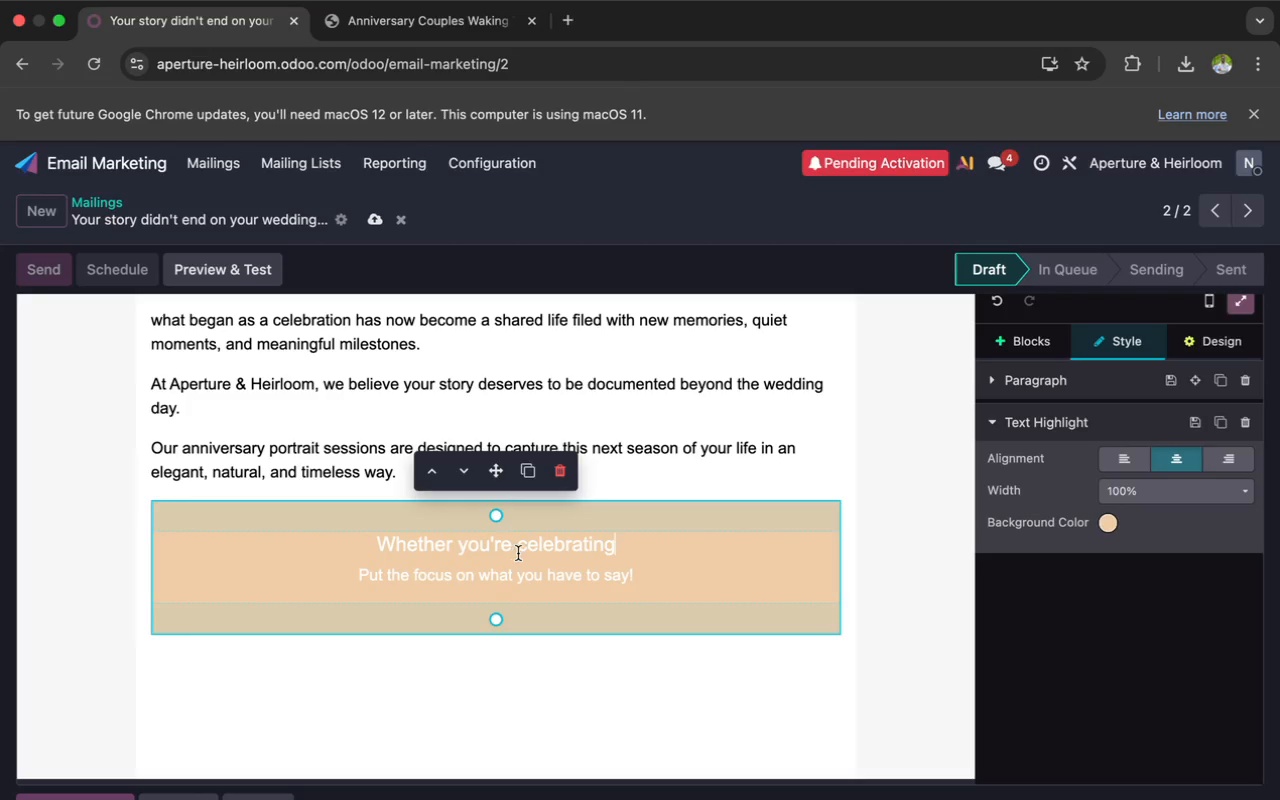 
left_click_drag(start_coordinate=[638, 571], to_coordinate=[355, 582])
 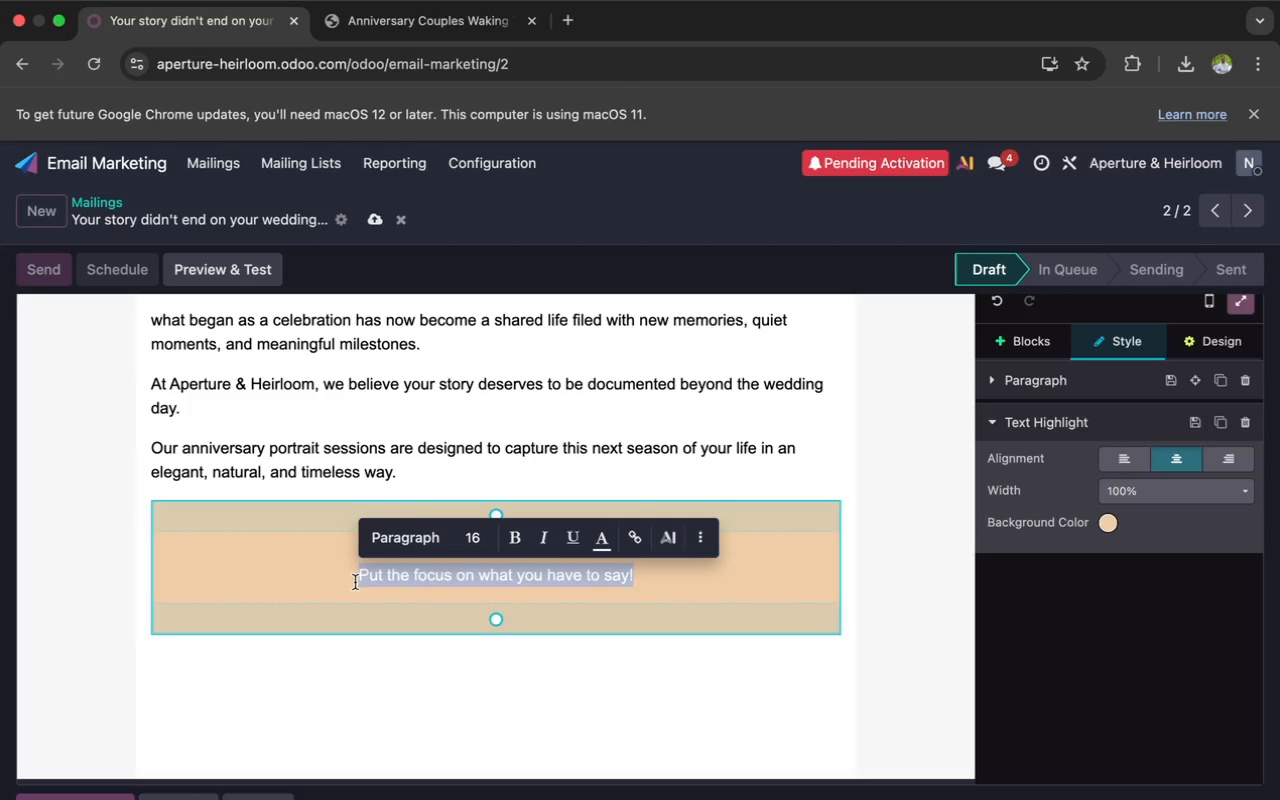 
key(Backspace)
 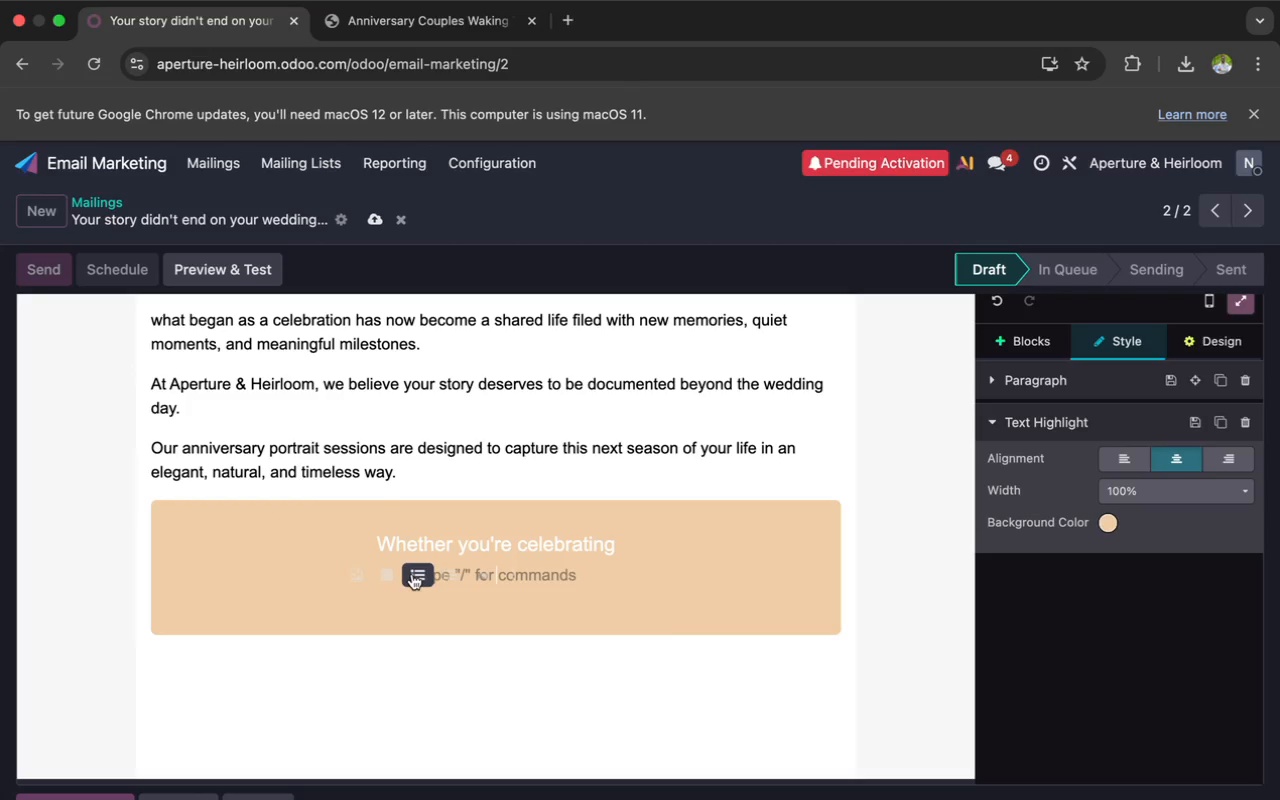 
left_click([414, 575])
 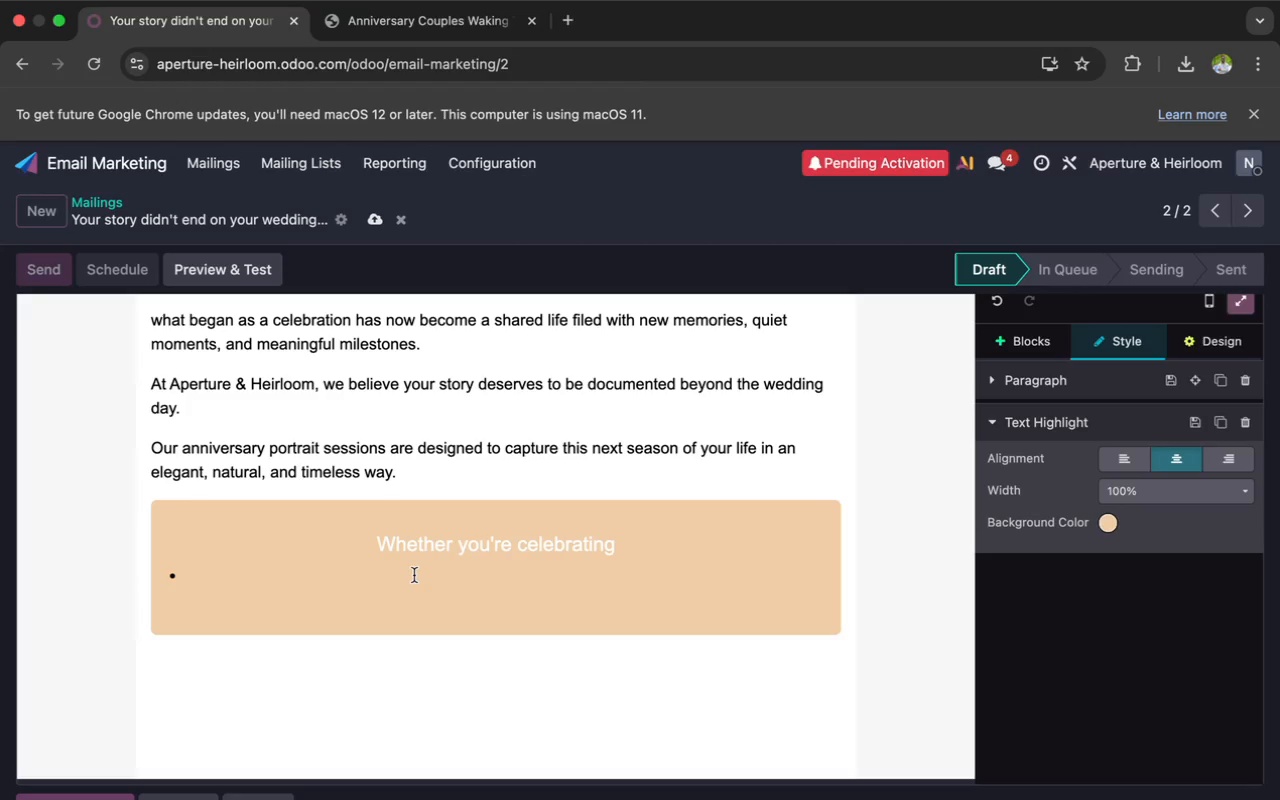 
type(Y)
key(Backspace)
type(your first anniversary)
 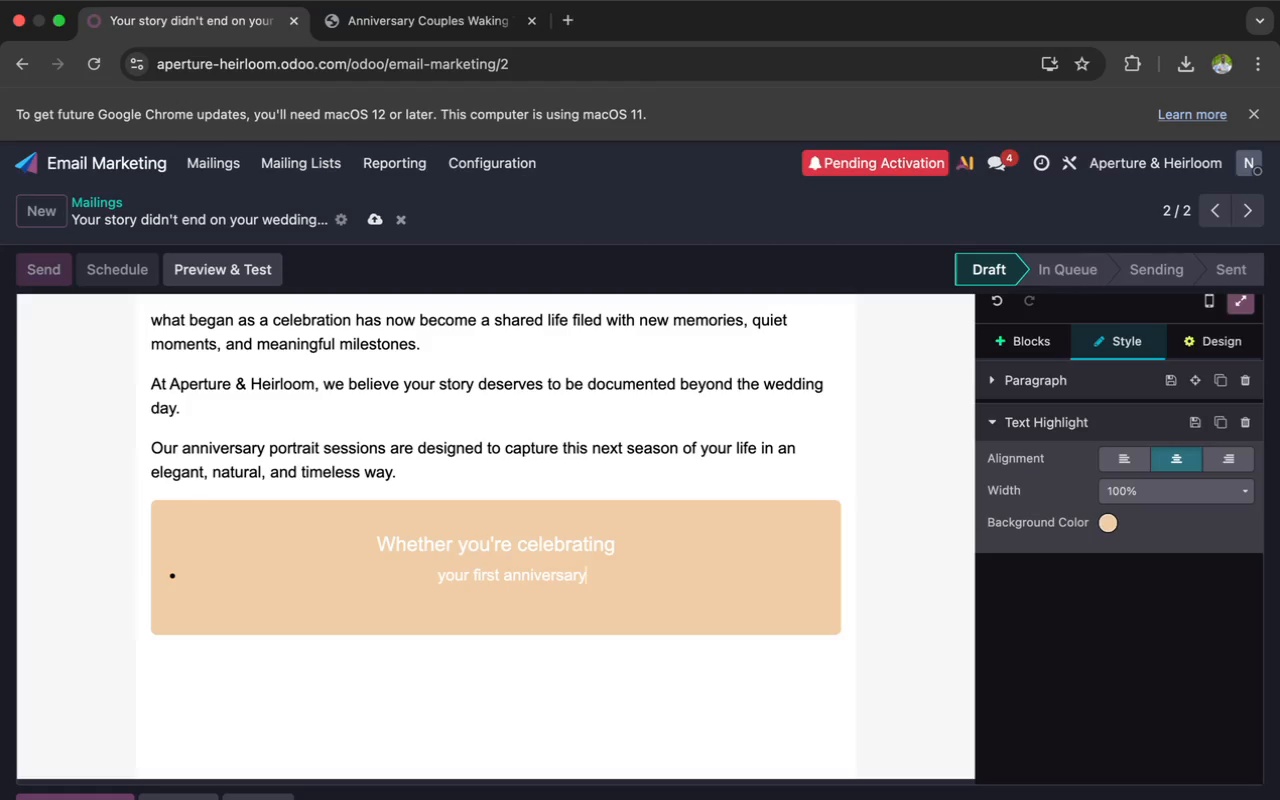 
wait(5.02)
 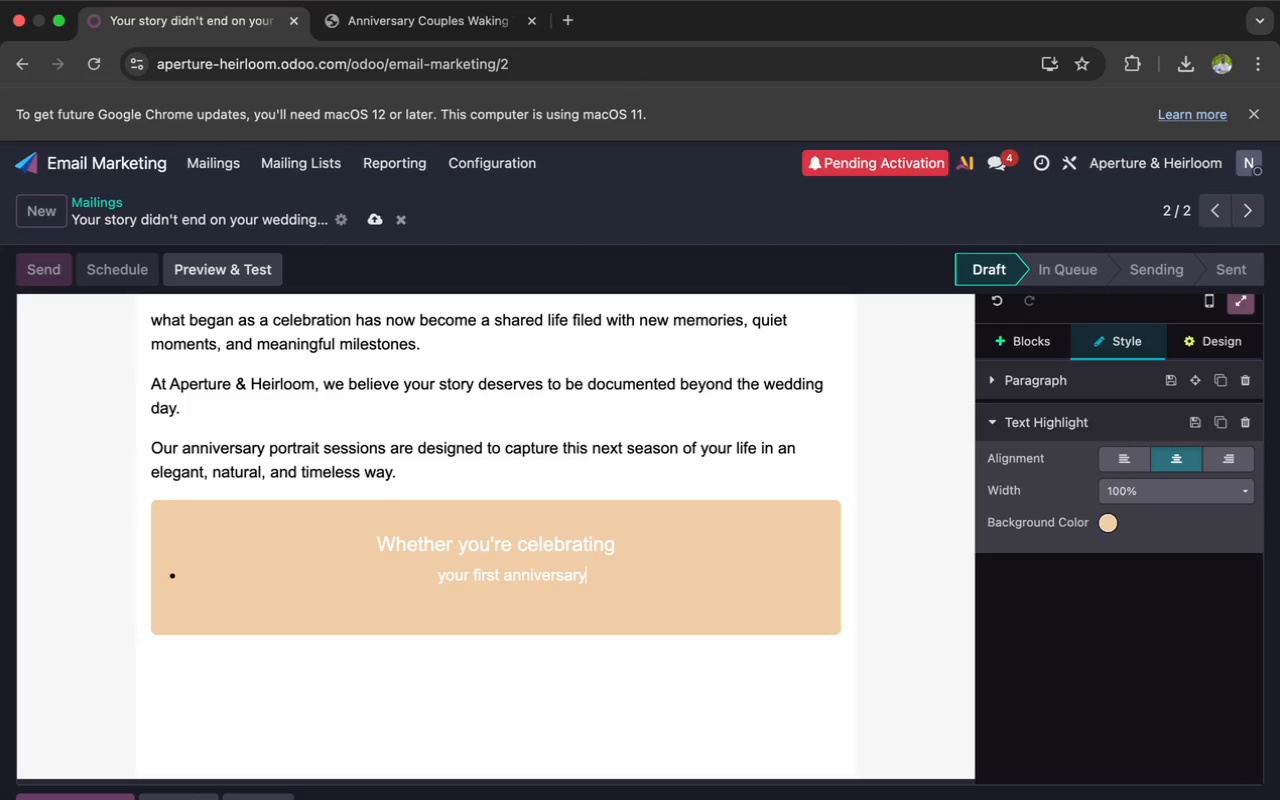 
key(Comma)
 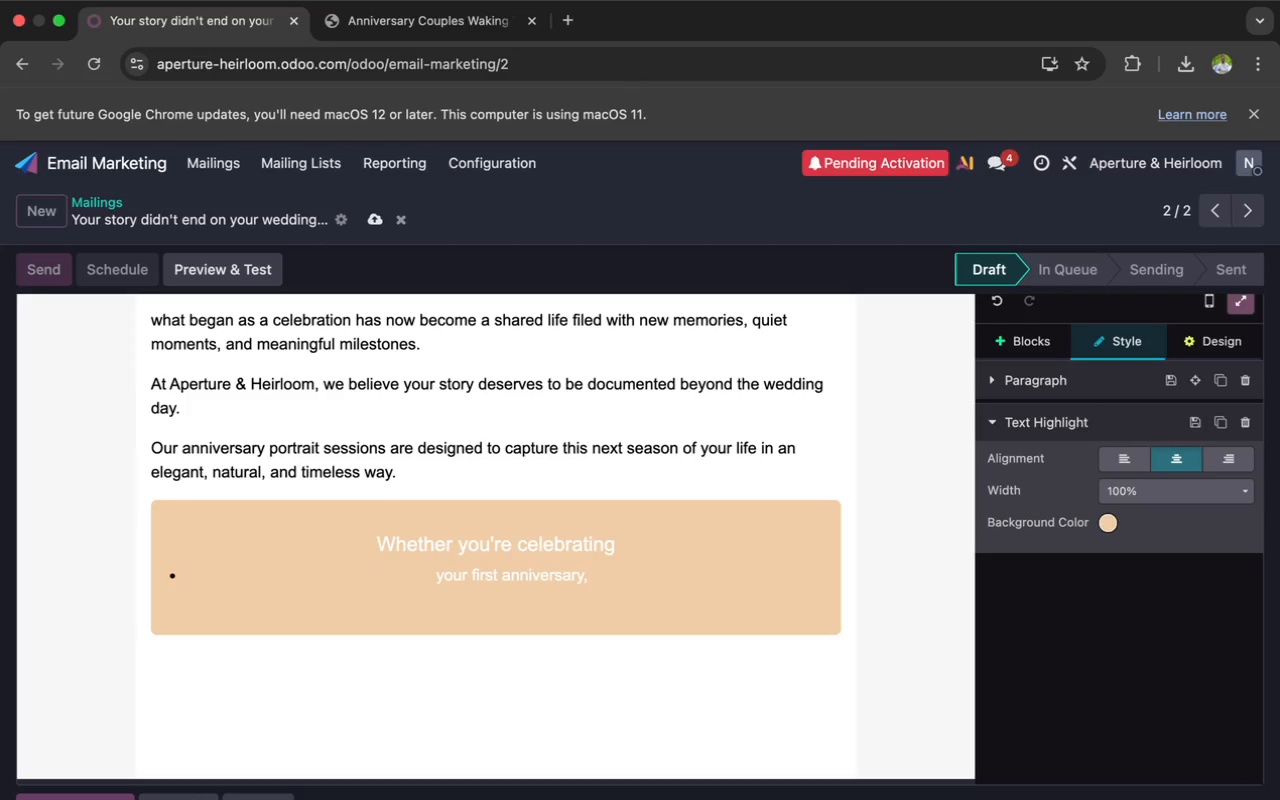 
wait(18.71)
 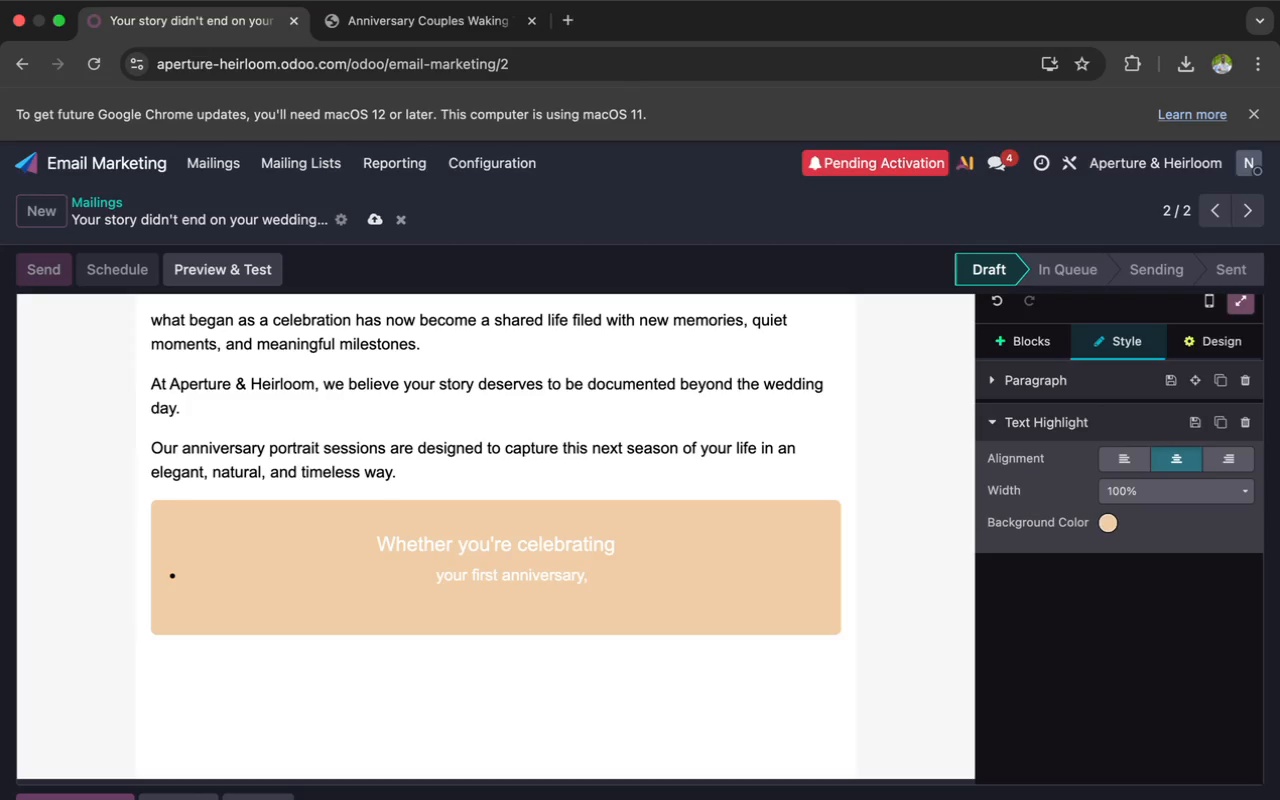 
key(Enter)
 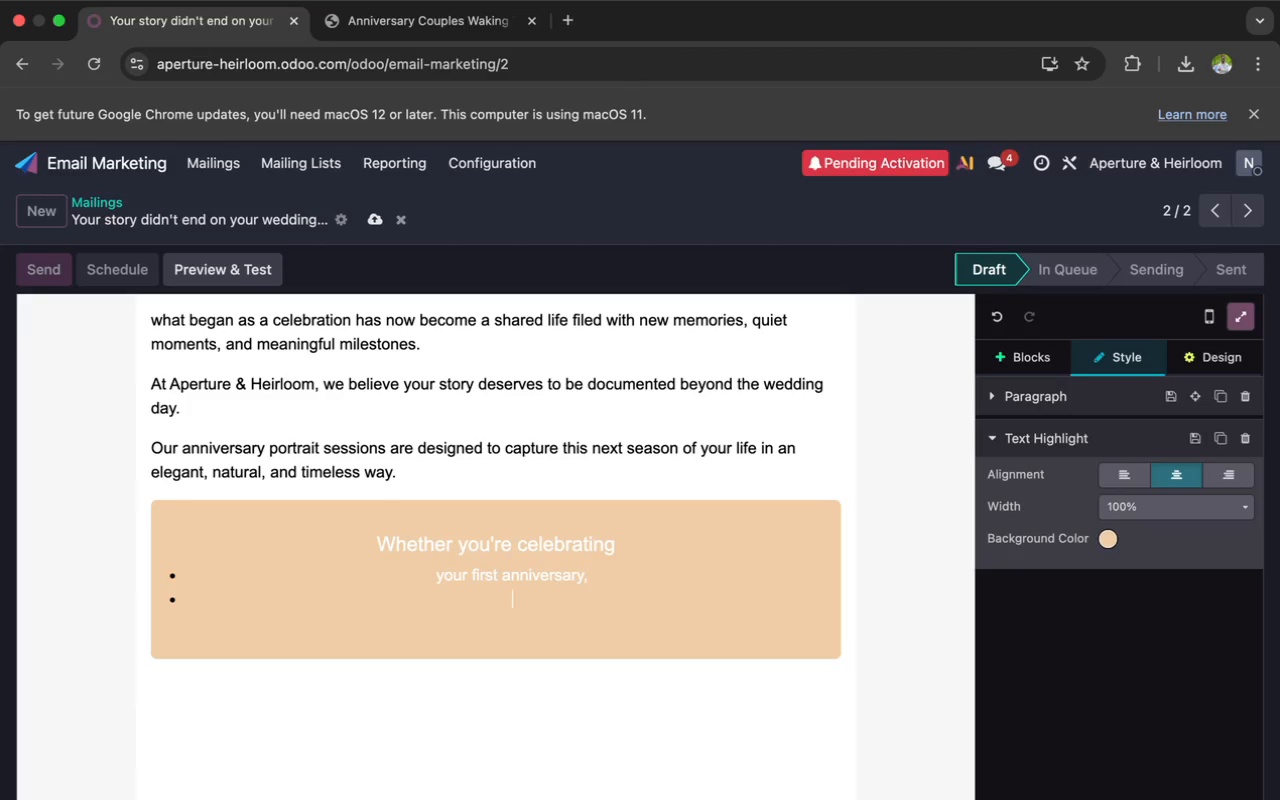 
type(a new cha)
 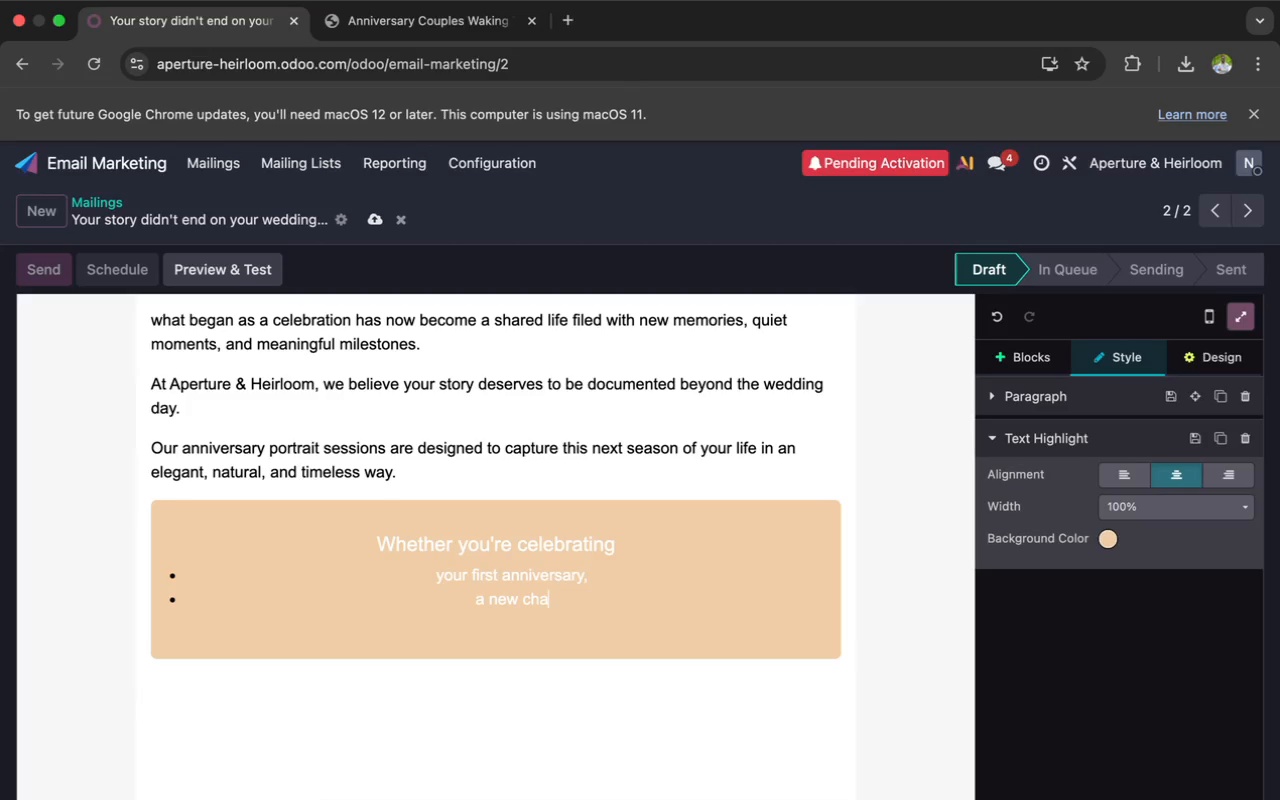 
type(pter)
 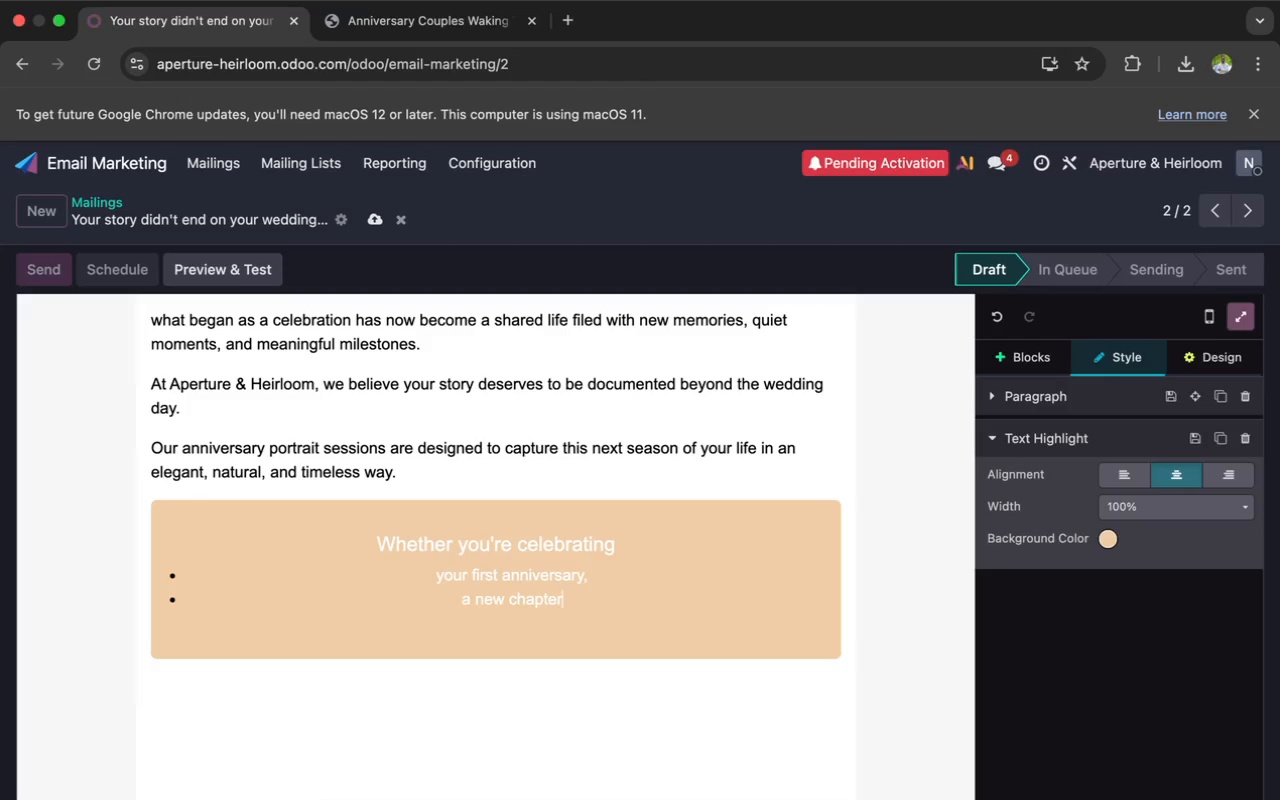 
key(Comma)
 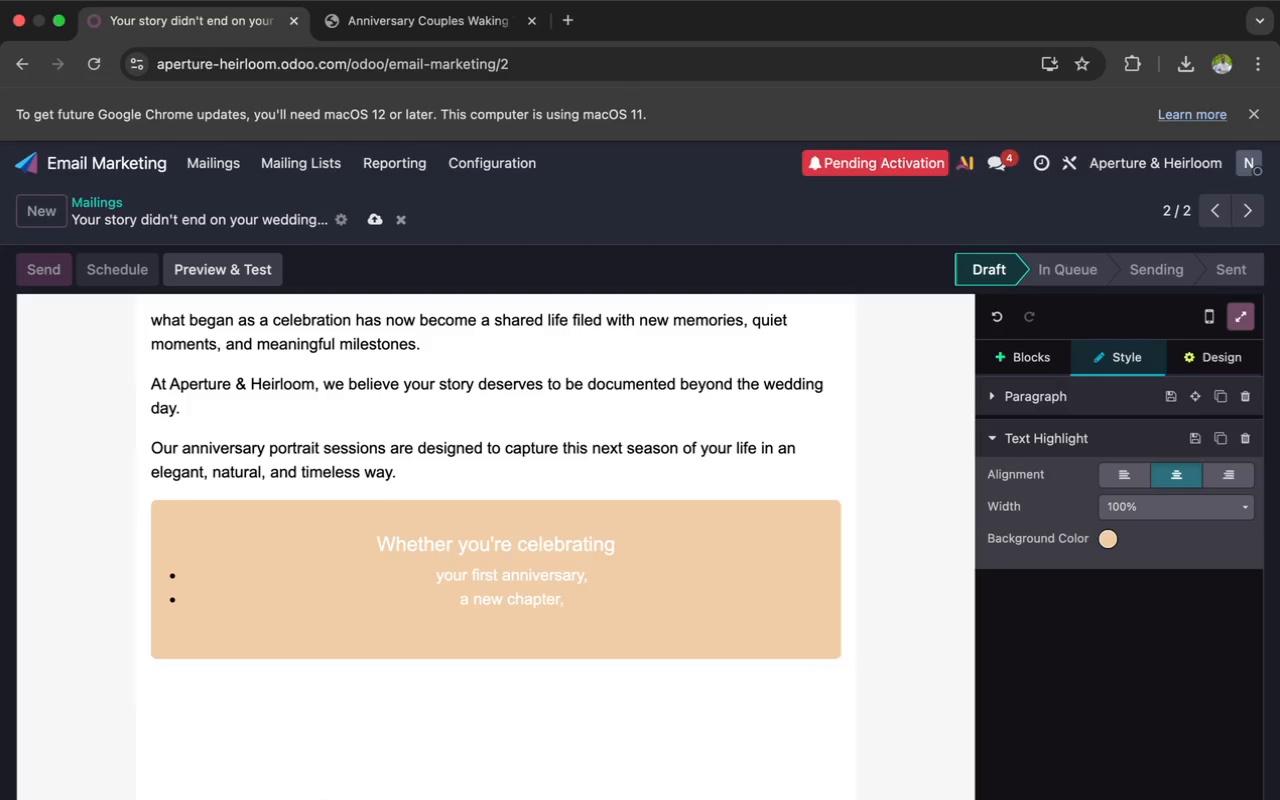 
key(Enter)
 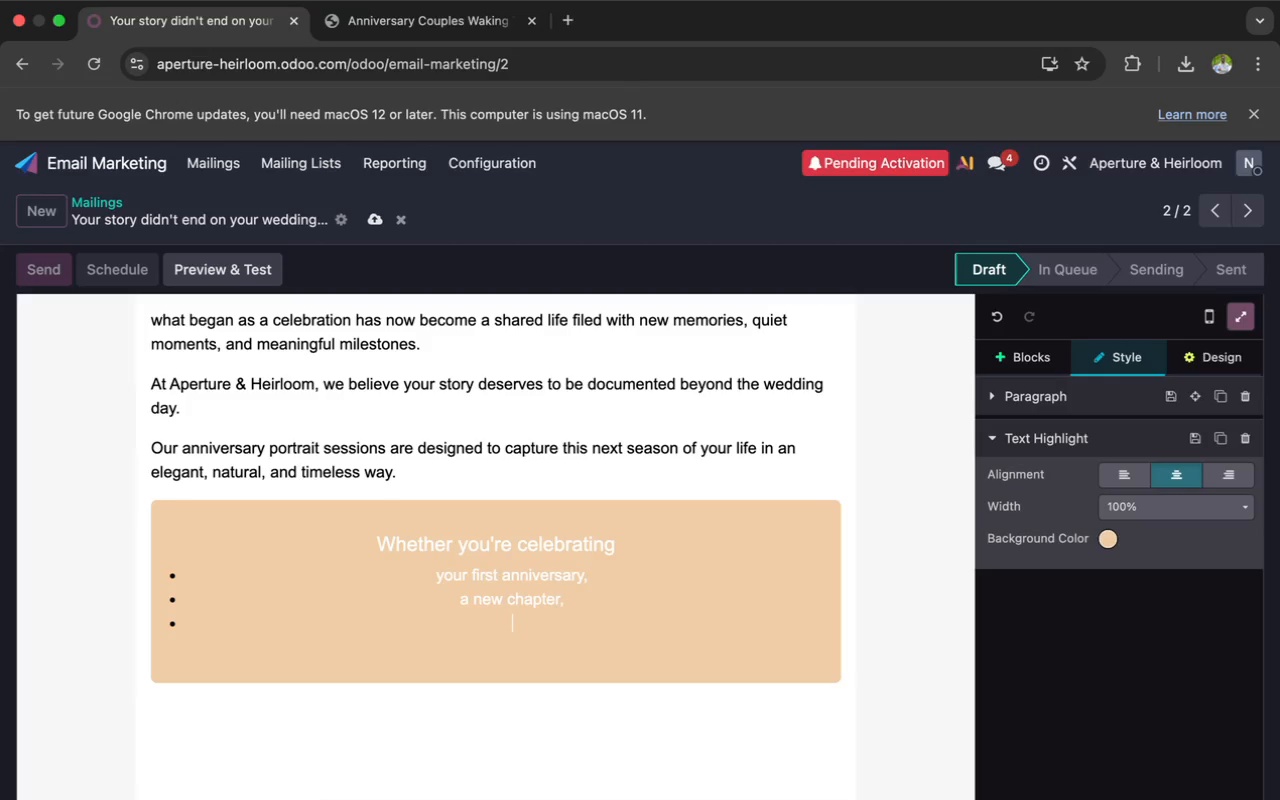 
type(or )
 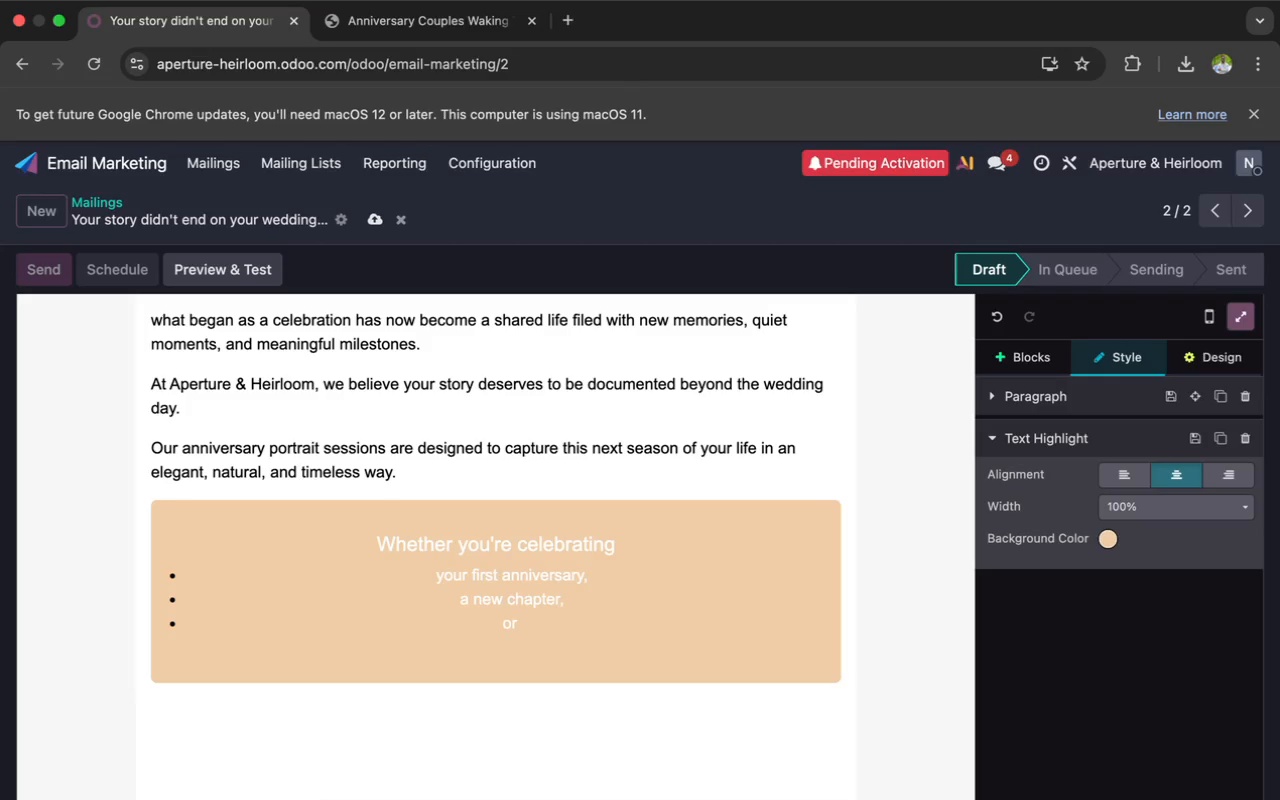 
type(simply your life together,)
 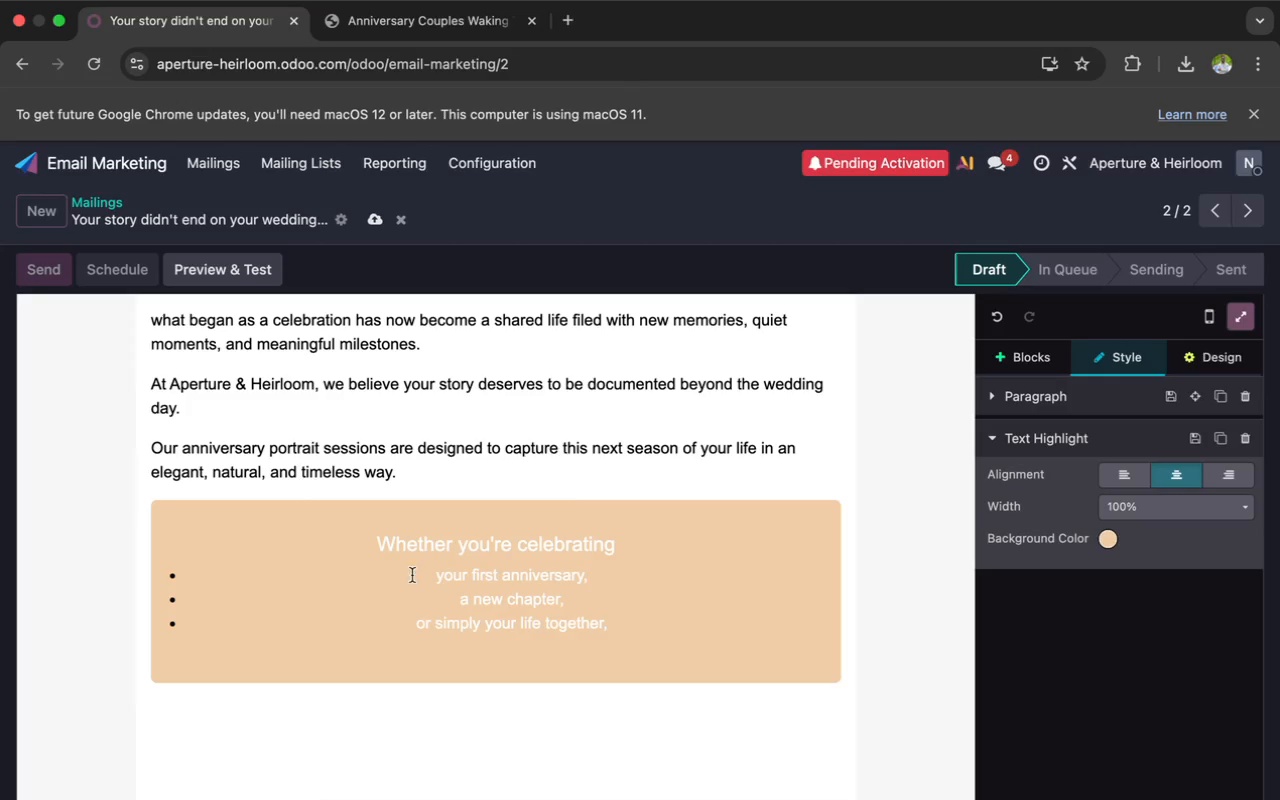 
left_click_drag(start_coordinate=[500, 666], to_coordinate=[476, 612])
 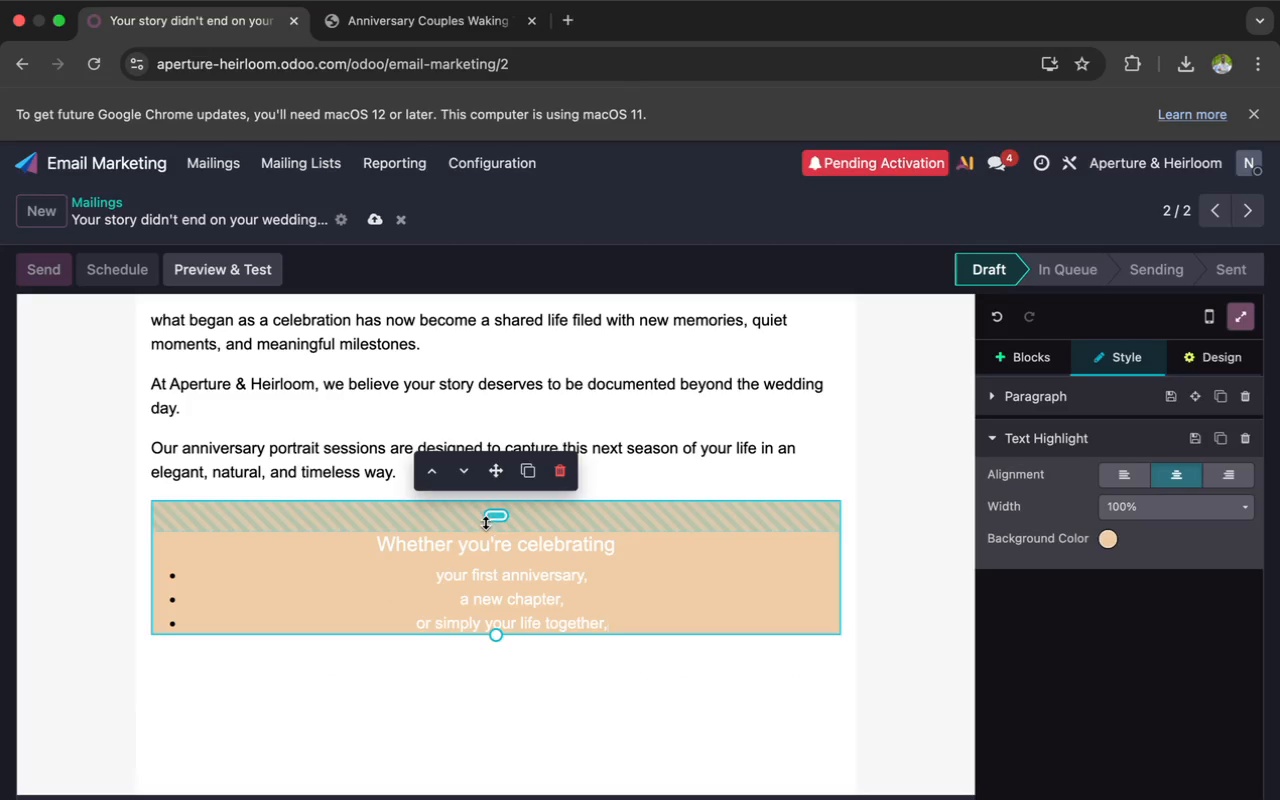 
left_click_drag(start_coordinate=[492, 522], to_coordinate=[482, 494])
 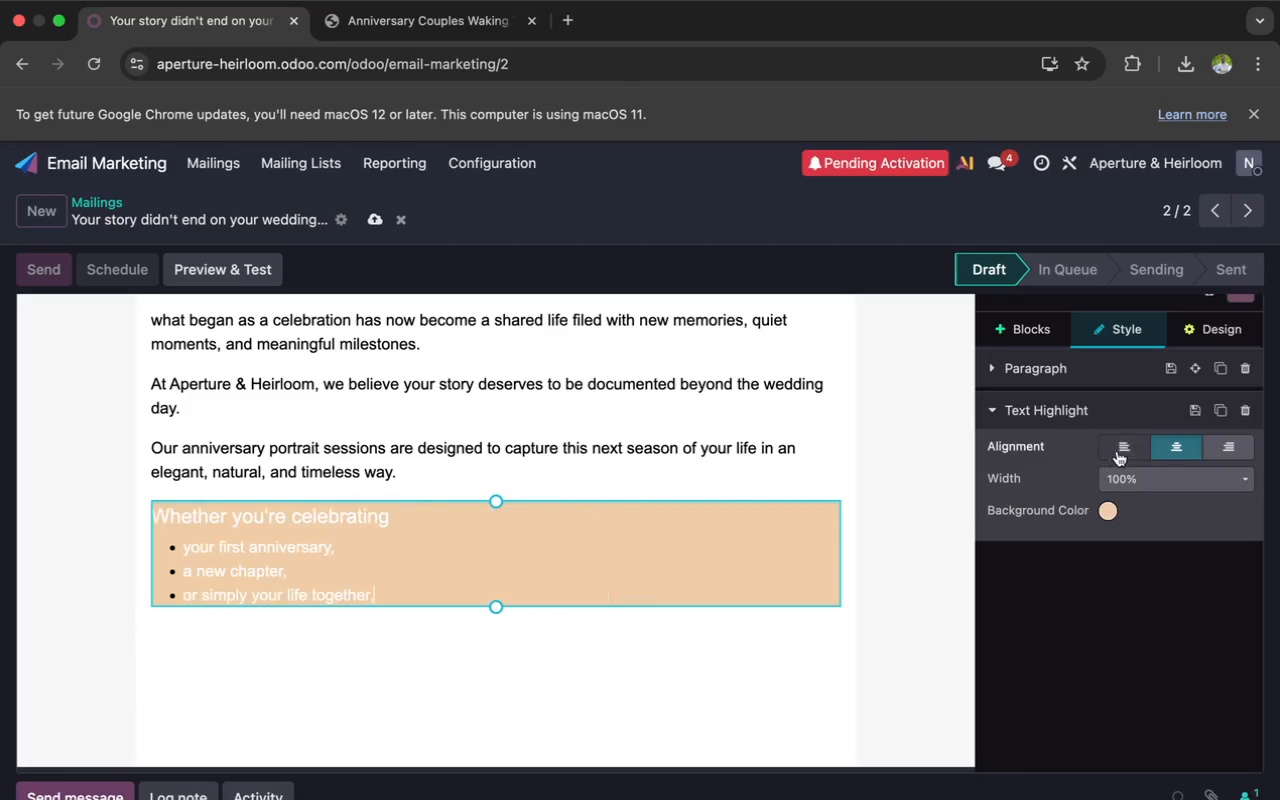 
left_click([1115, 449])
 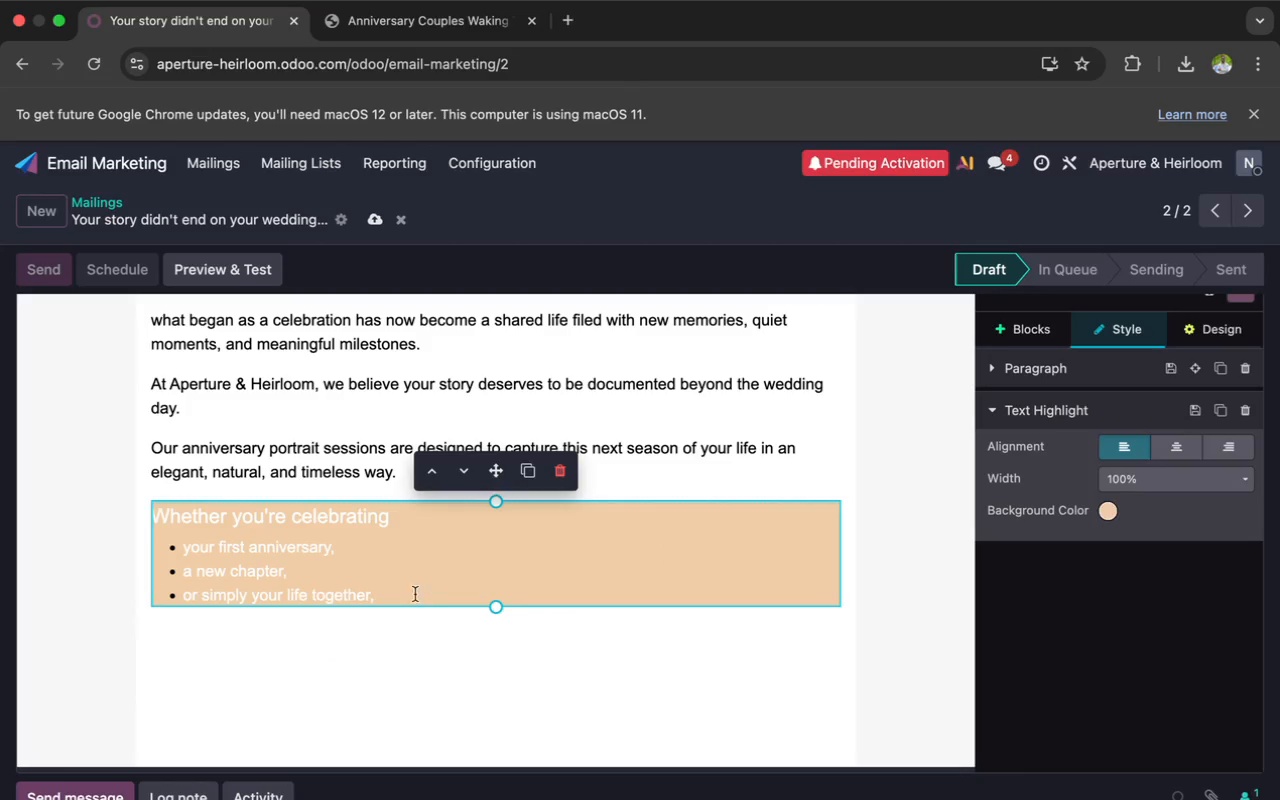 
left_click([387, 626])
 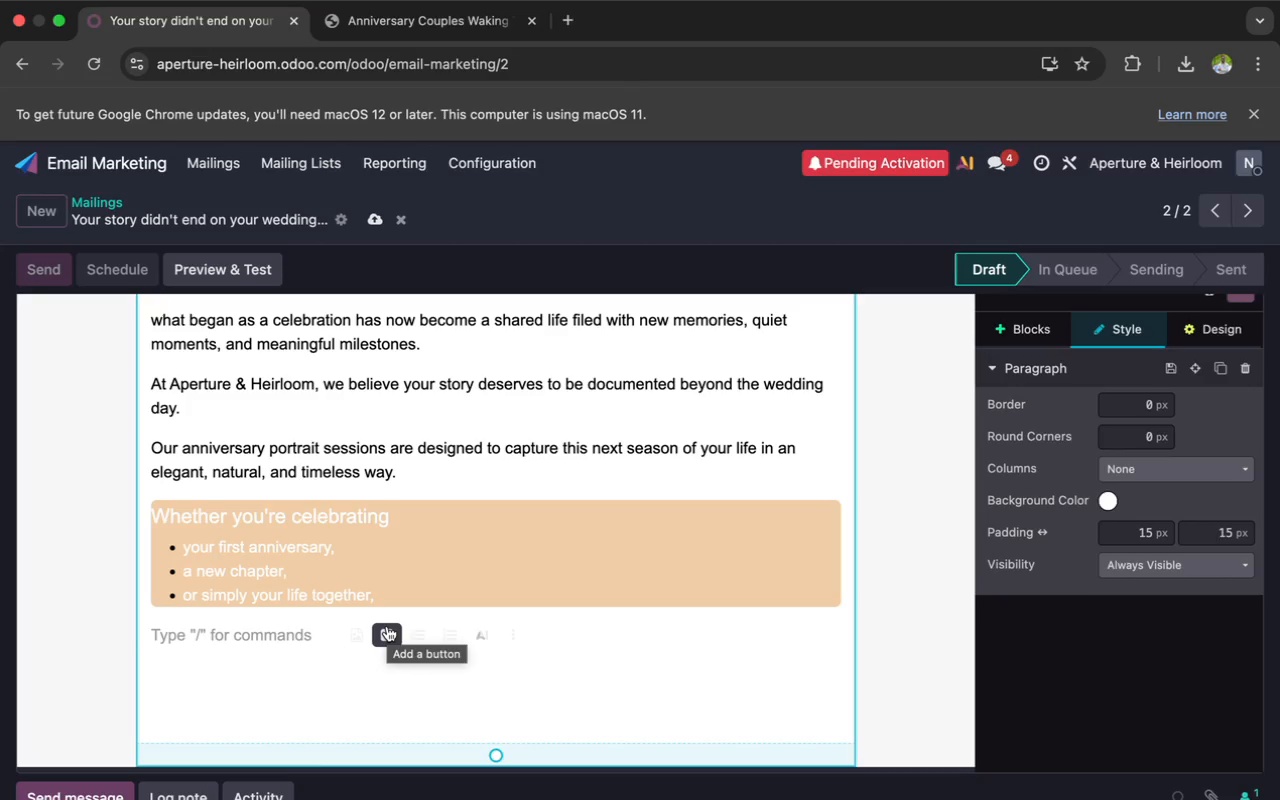 
wait(6.26)
 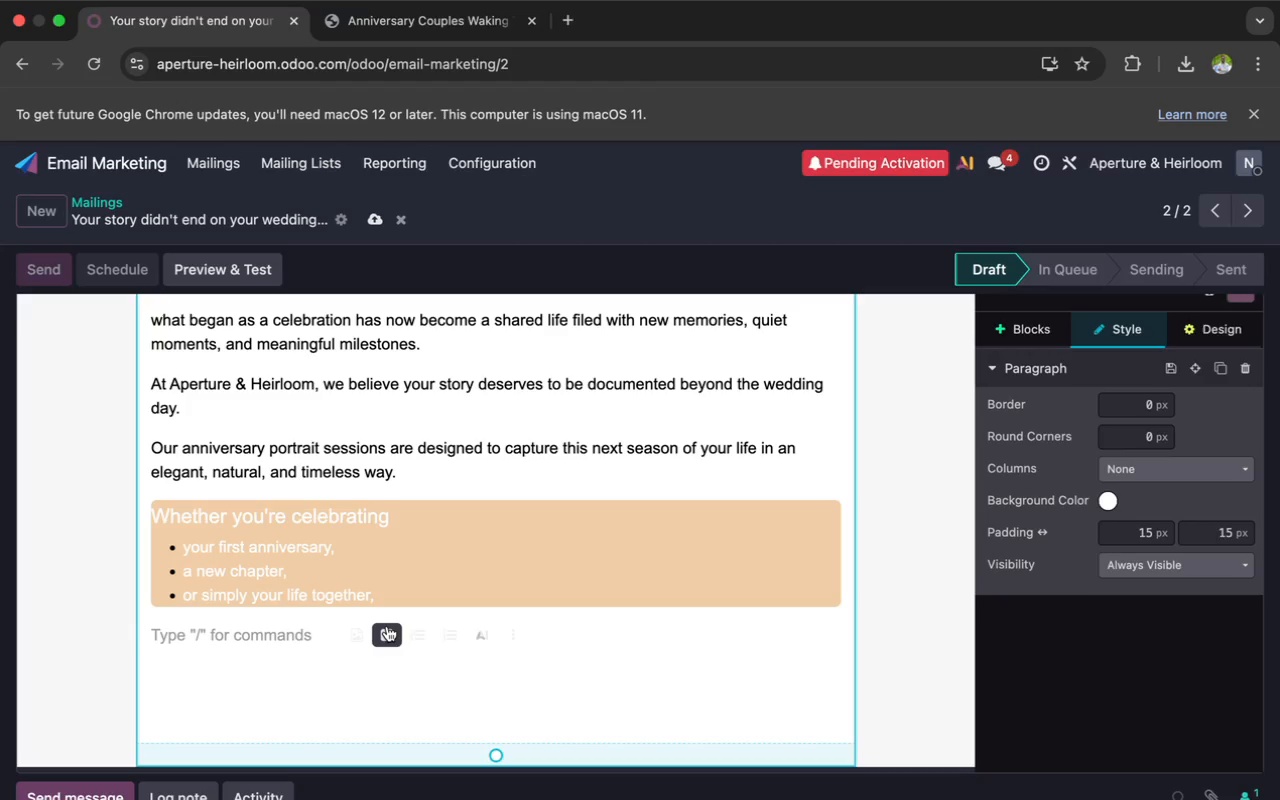 
type(We wo)
 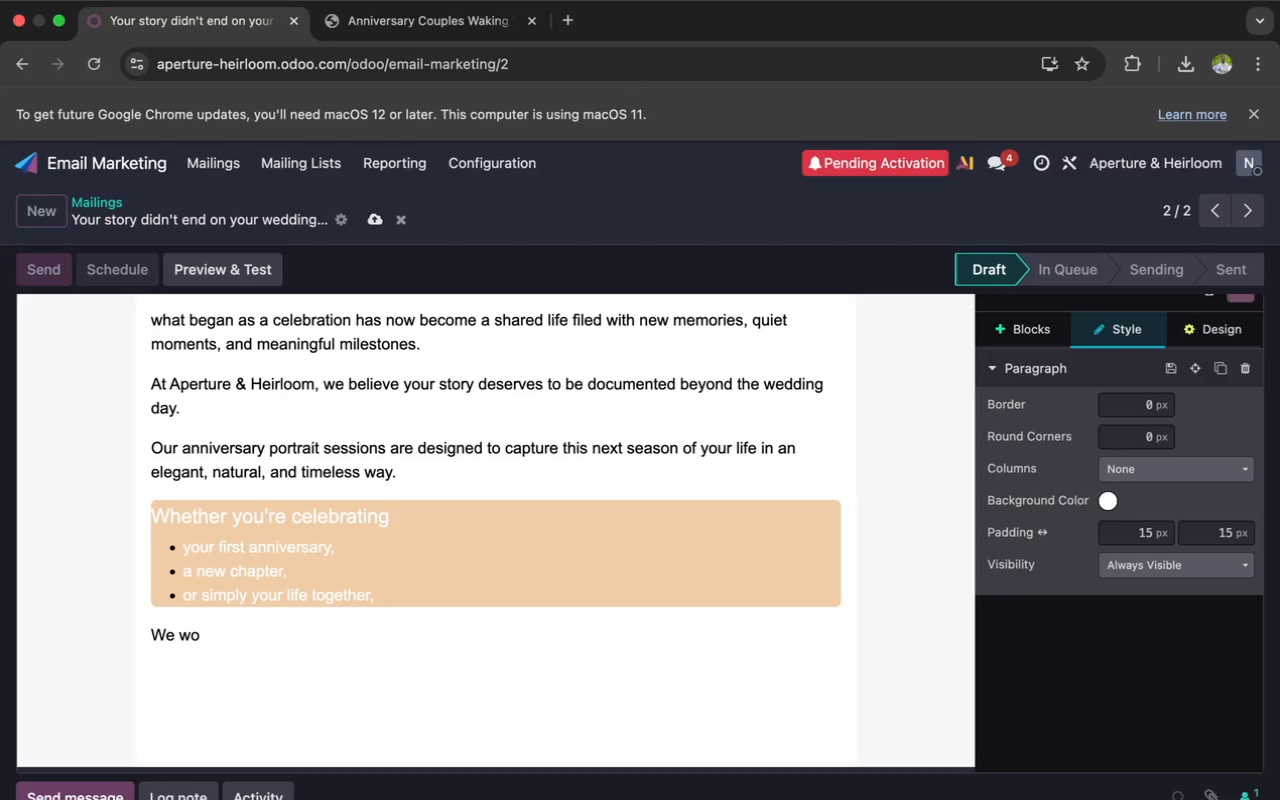 
key(Backspace)
 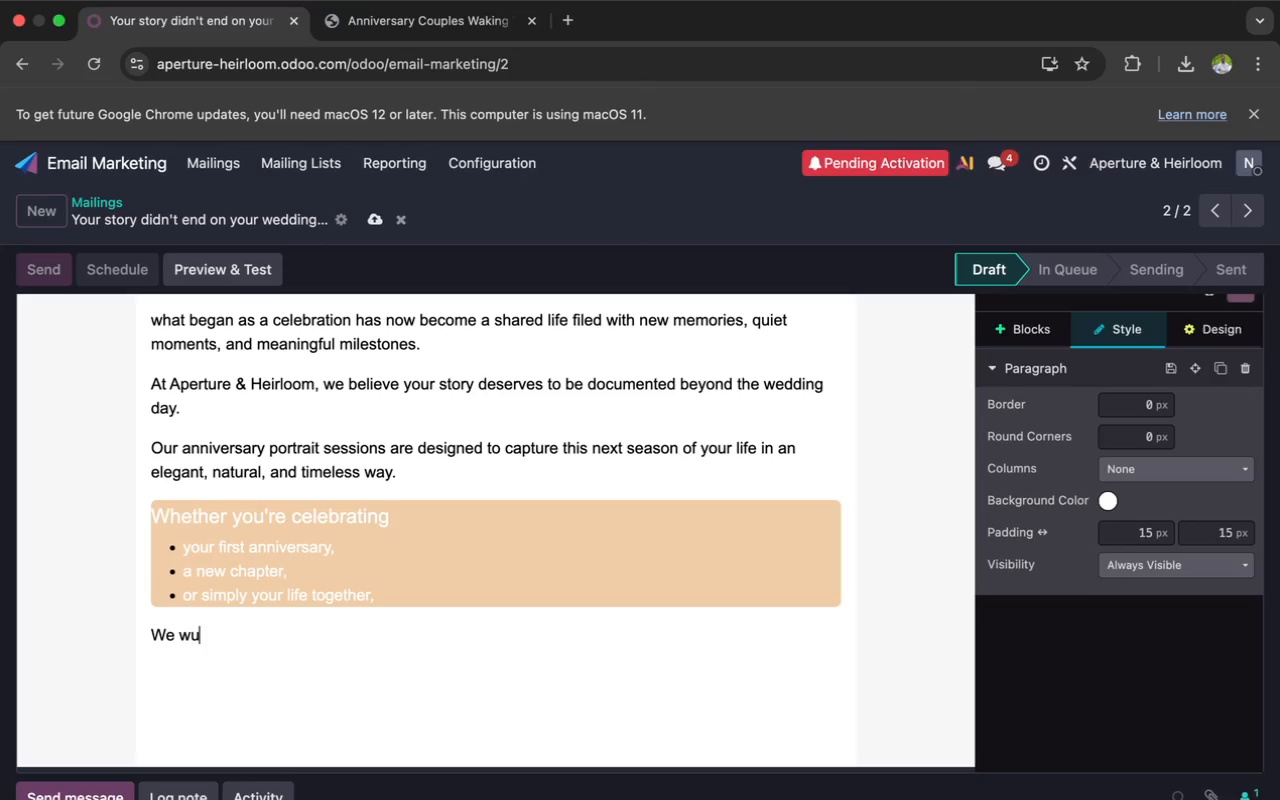 
key(U)
 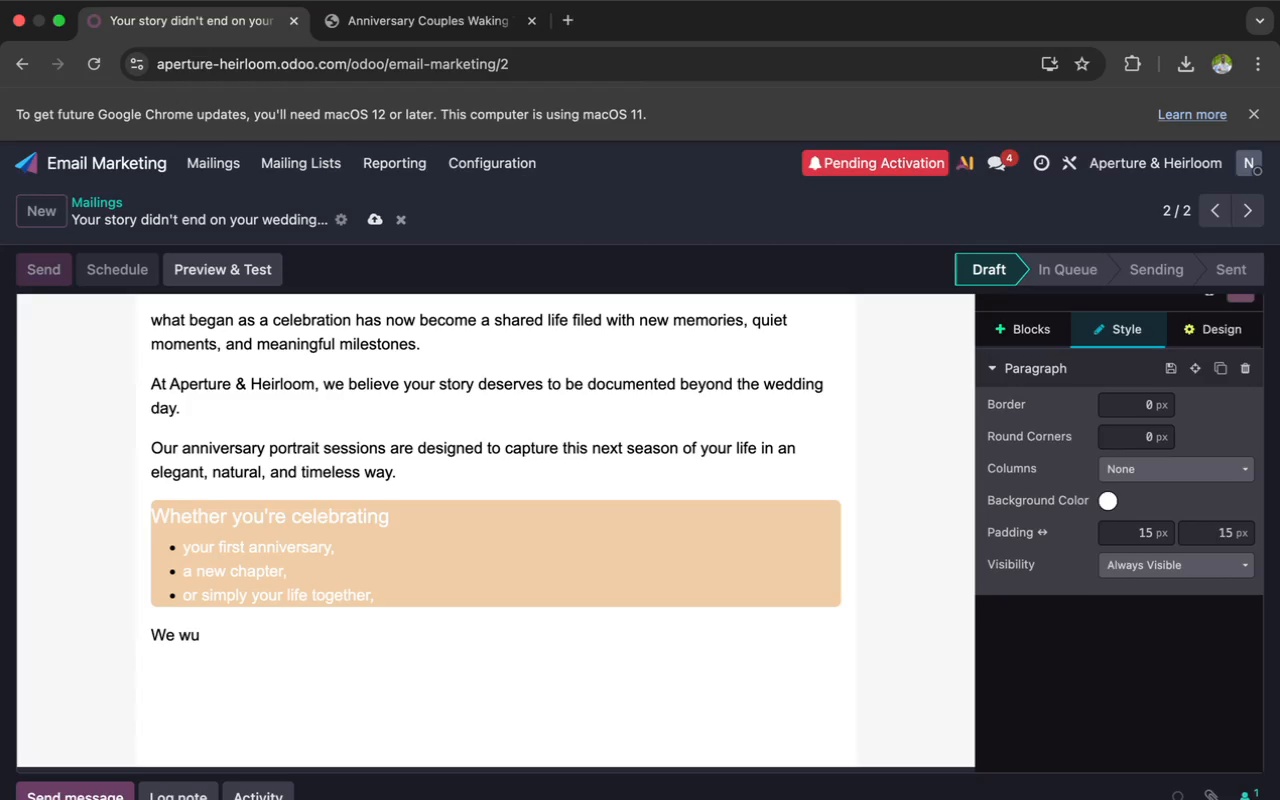 
key(Backspace)
type(oud love to)
 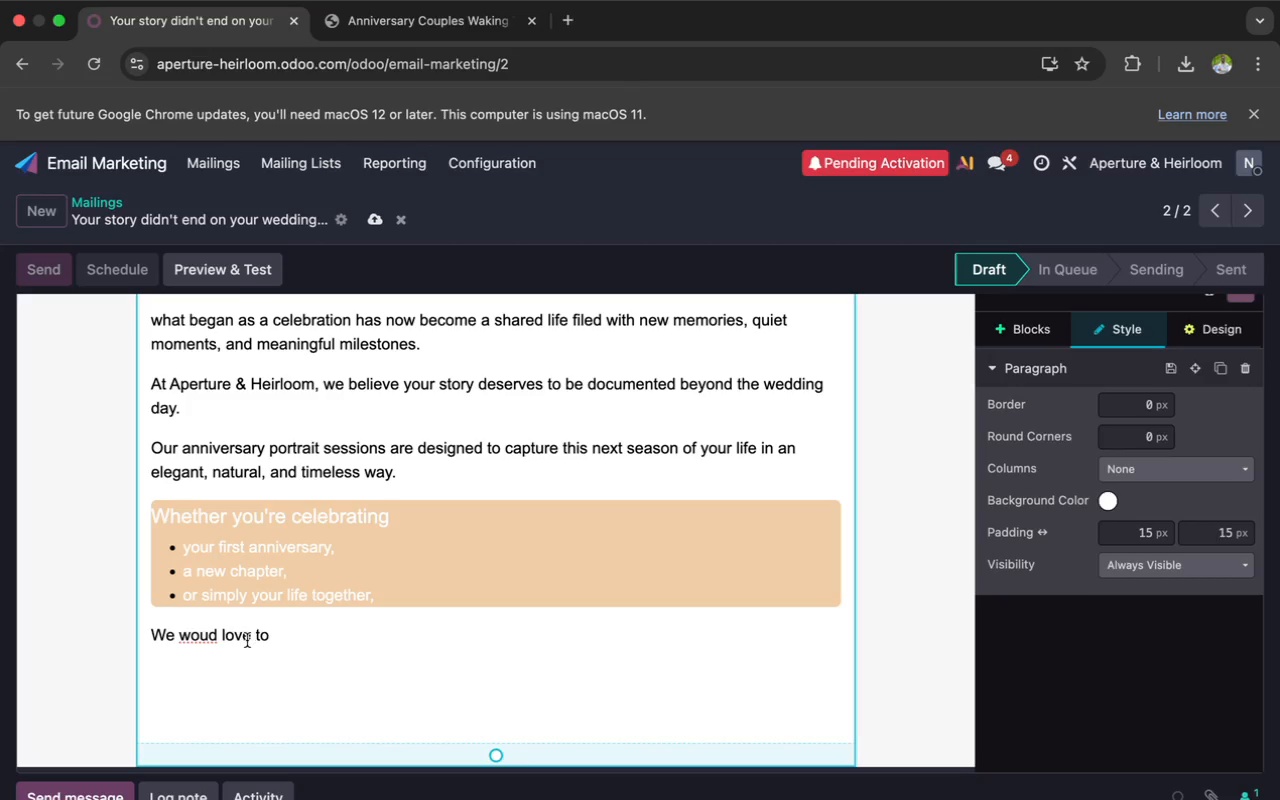 
left_click([211, 635])
 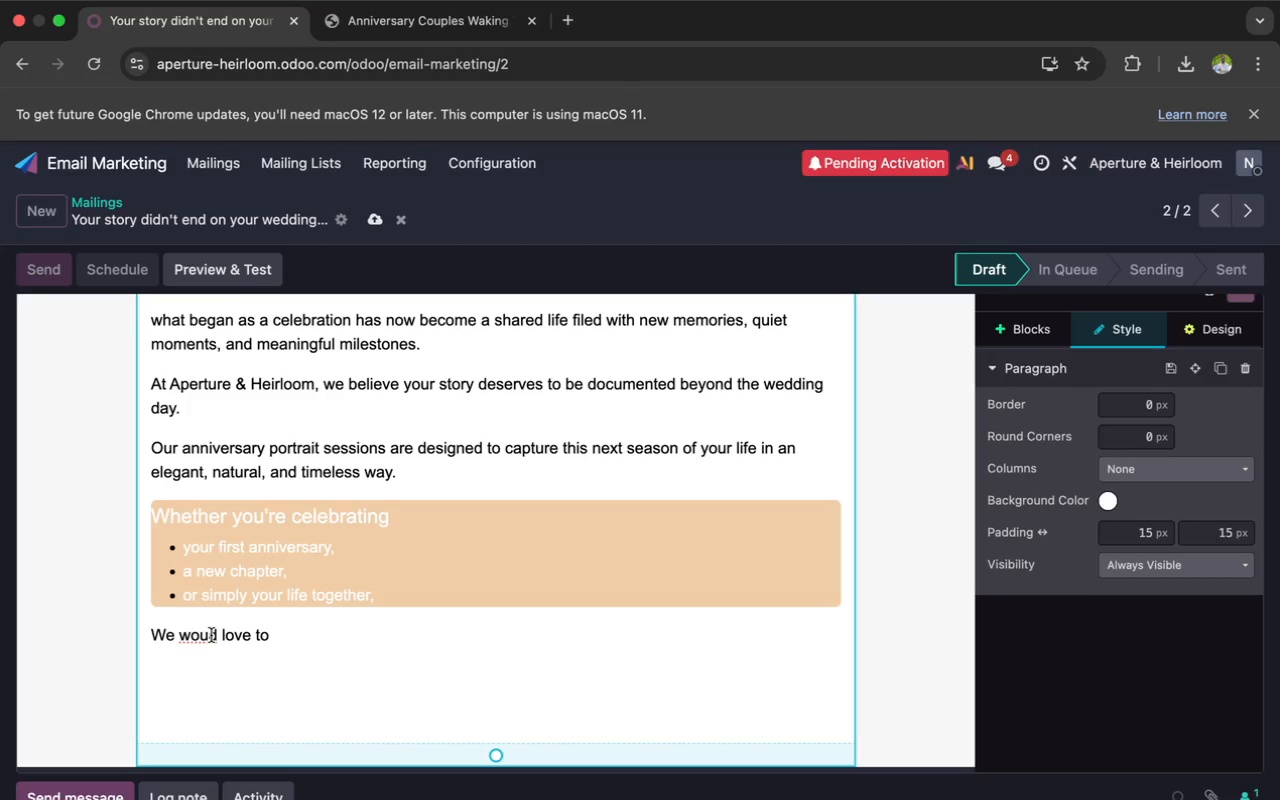 
key(L)
 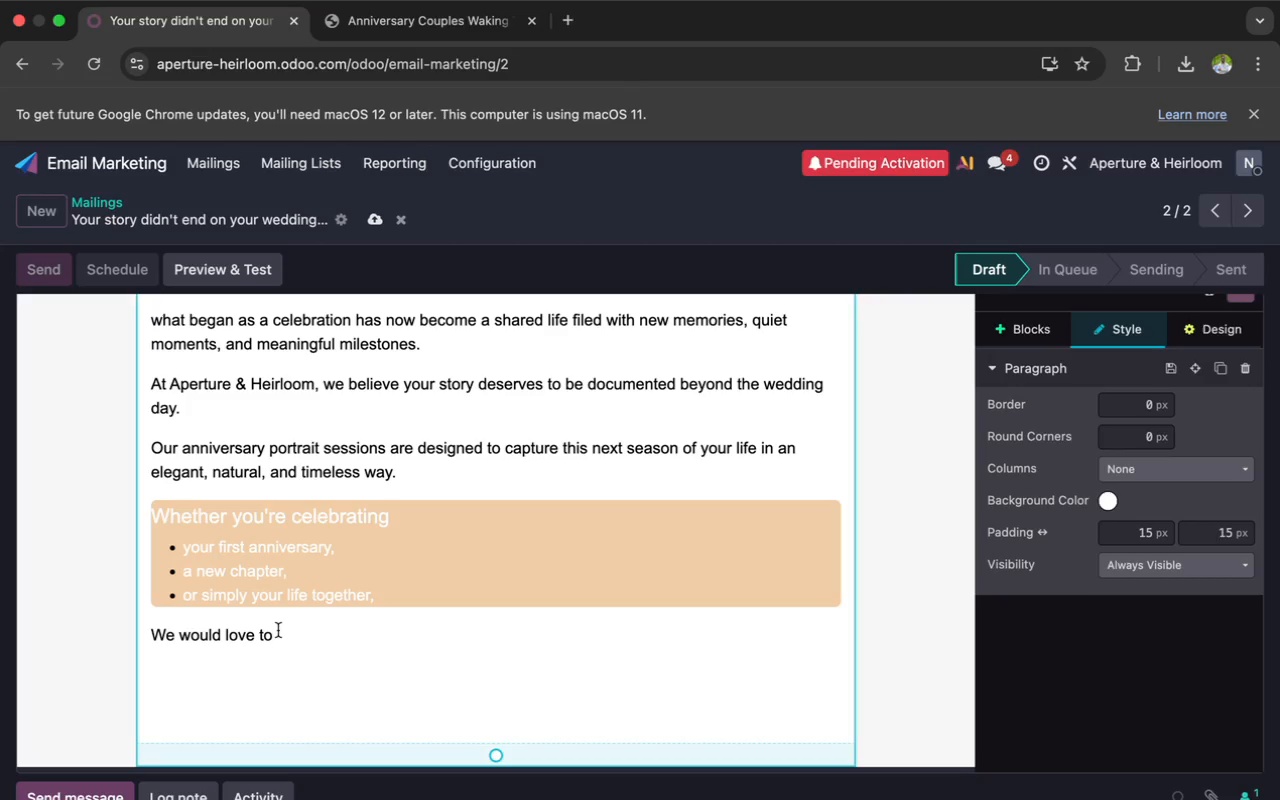 
left_click([283, 632])
 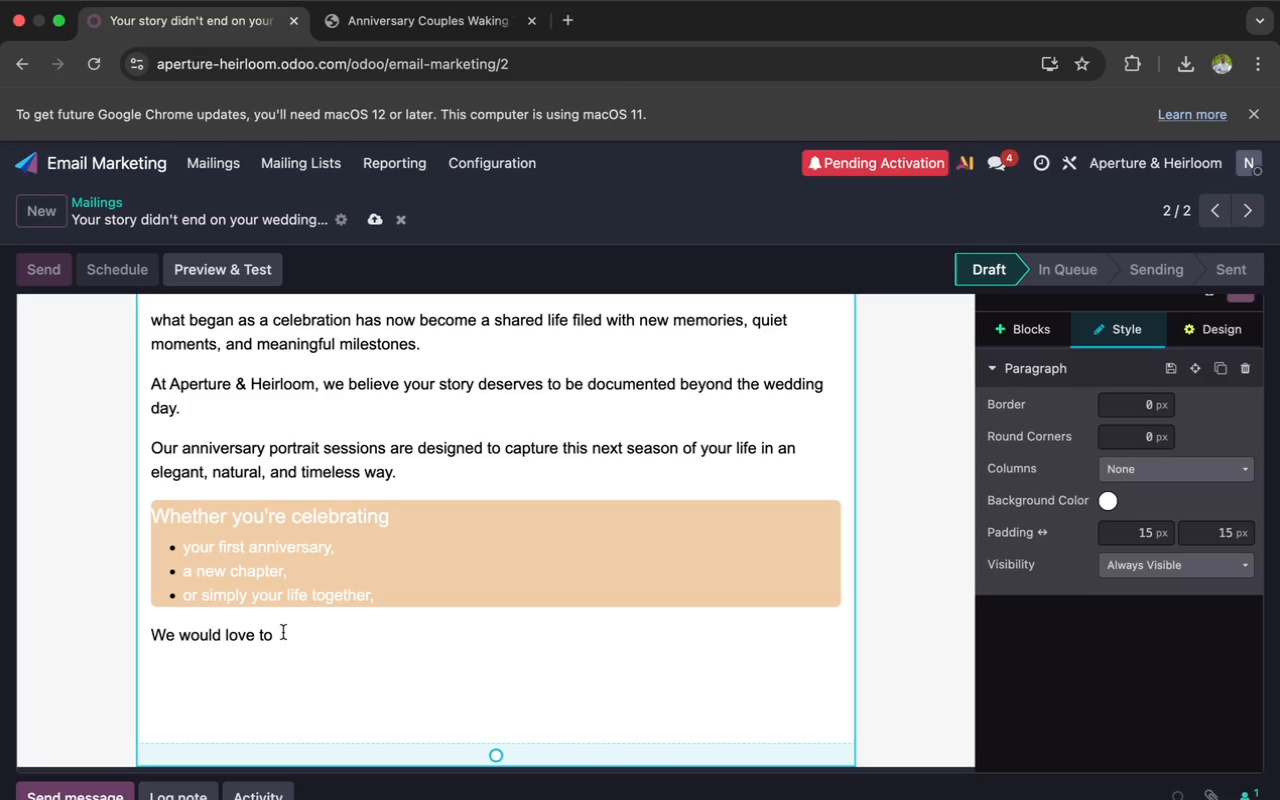 
type( continue te)
 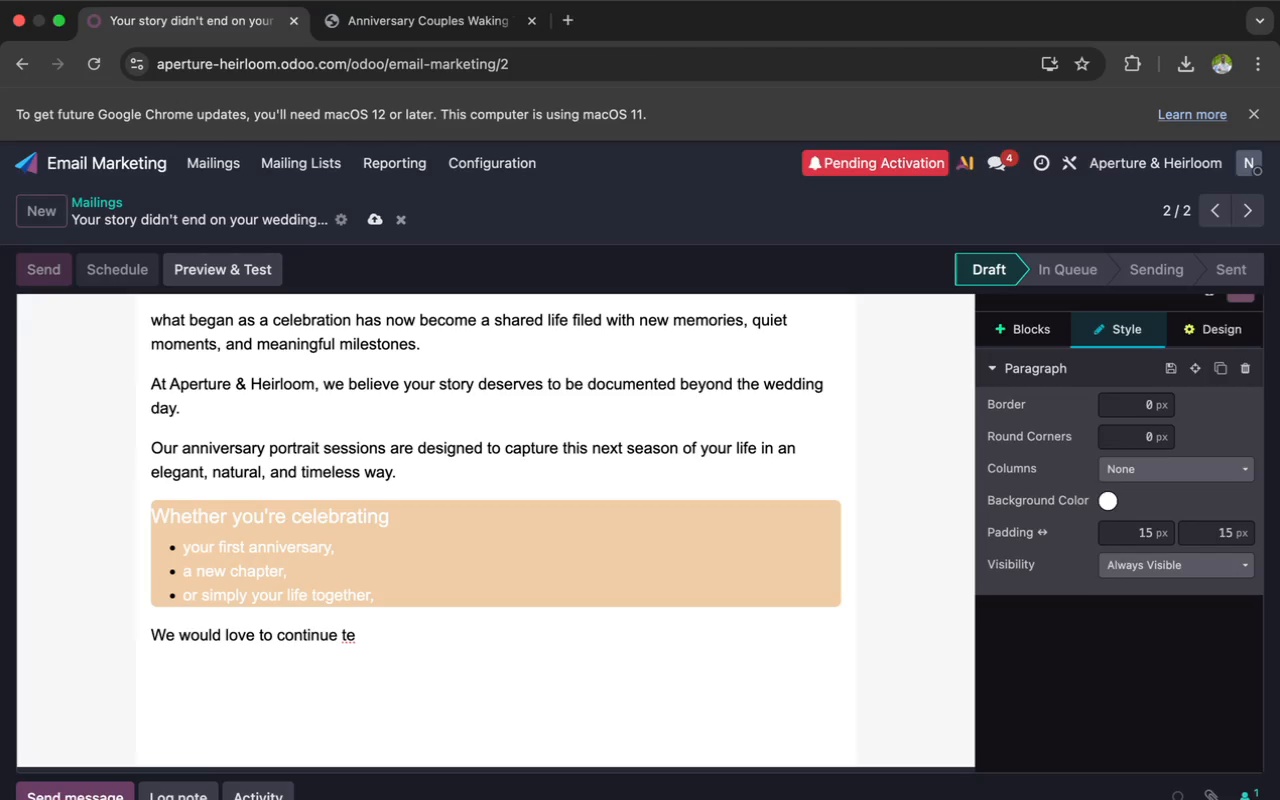 
type(lling your story)
 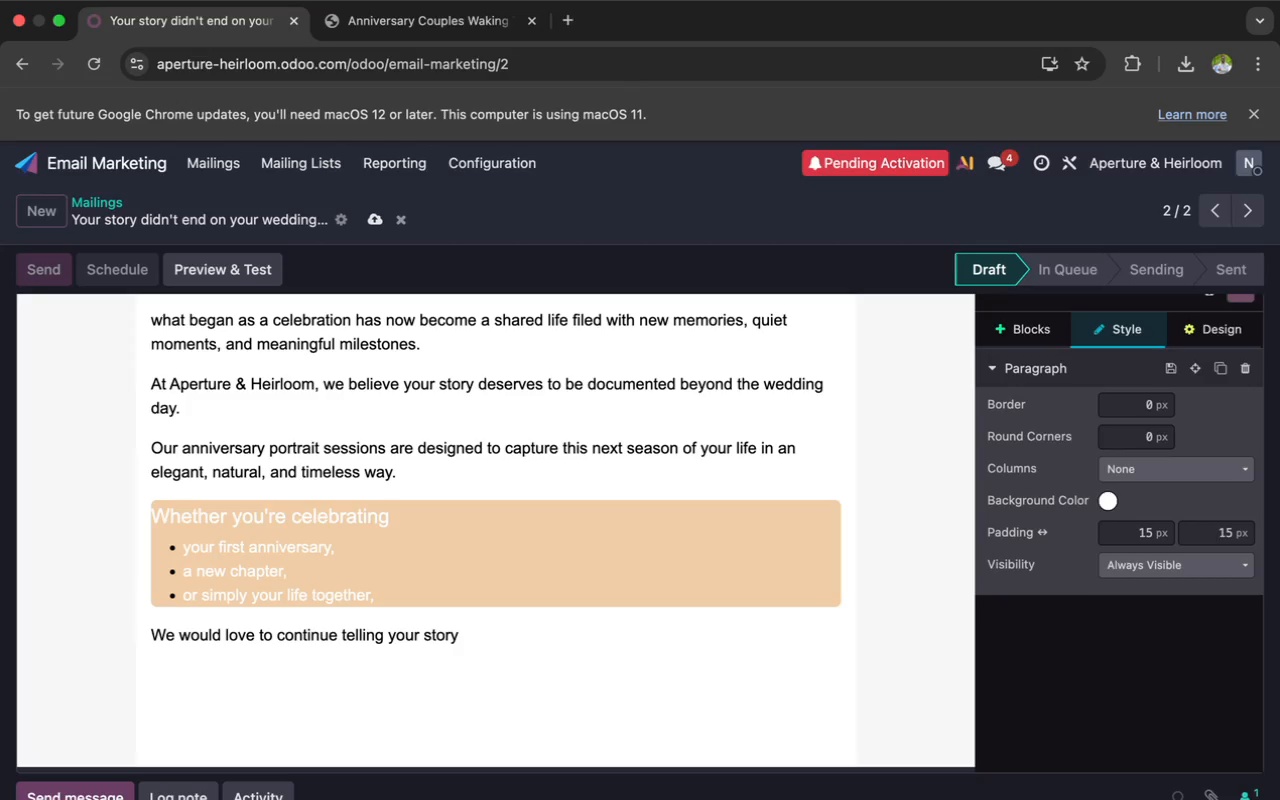 
key(Period)
 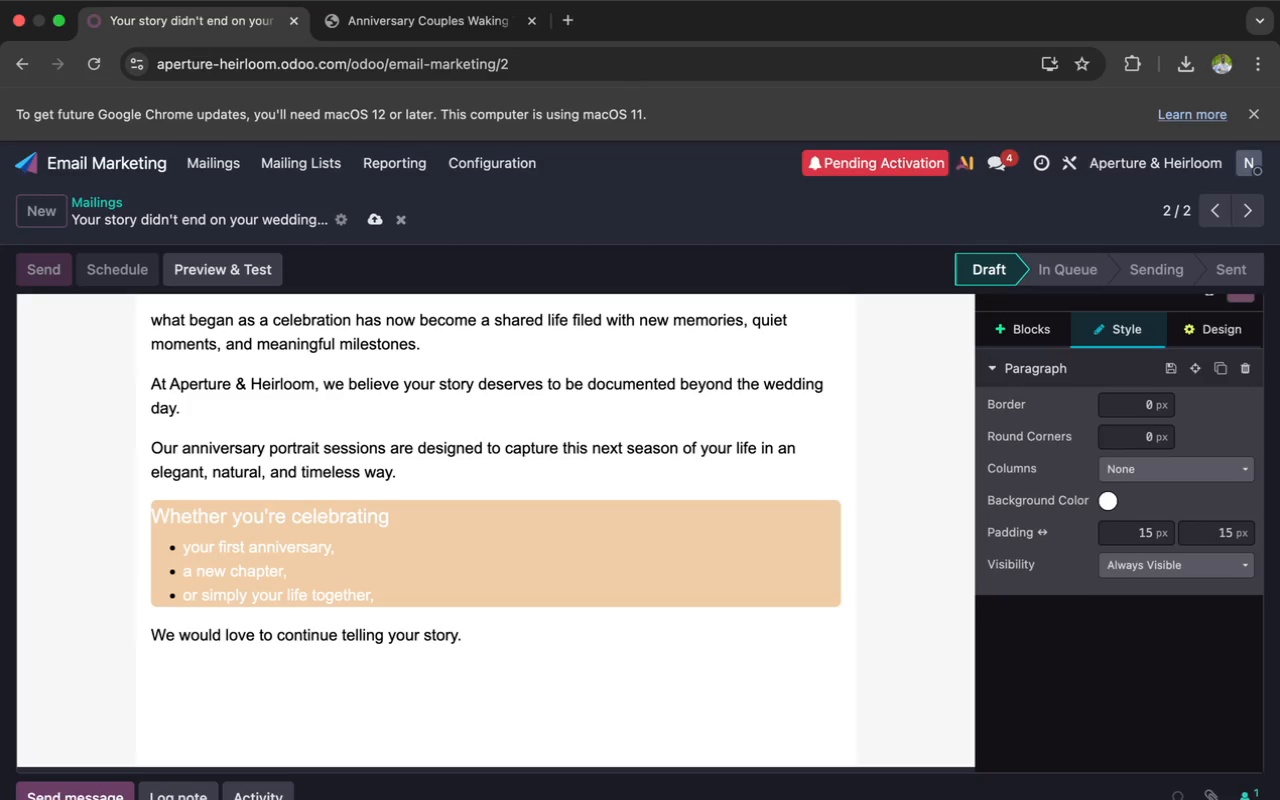 
wait(20.53)
 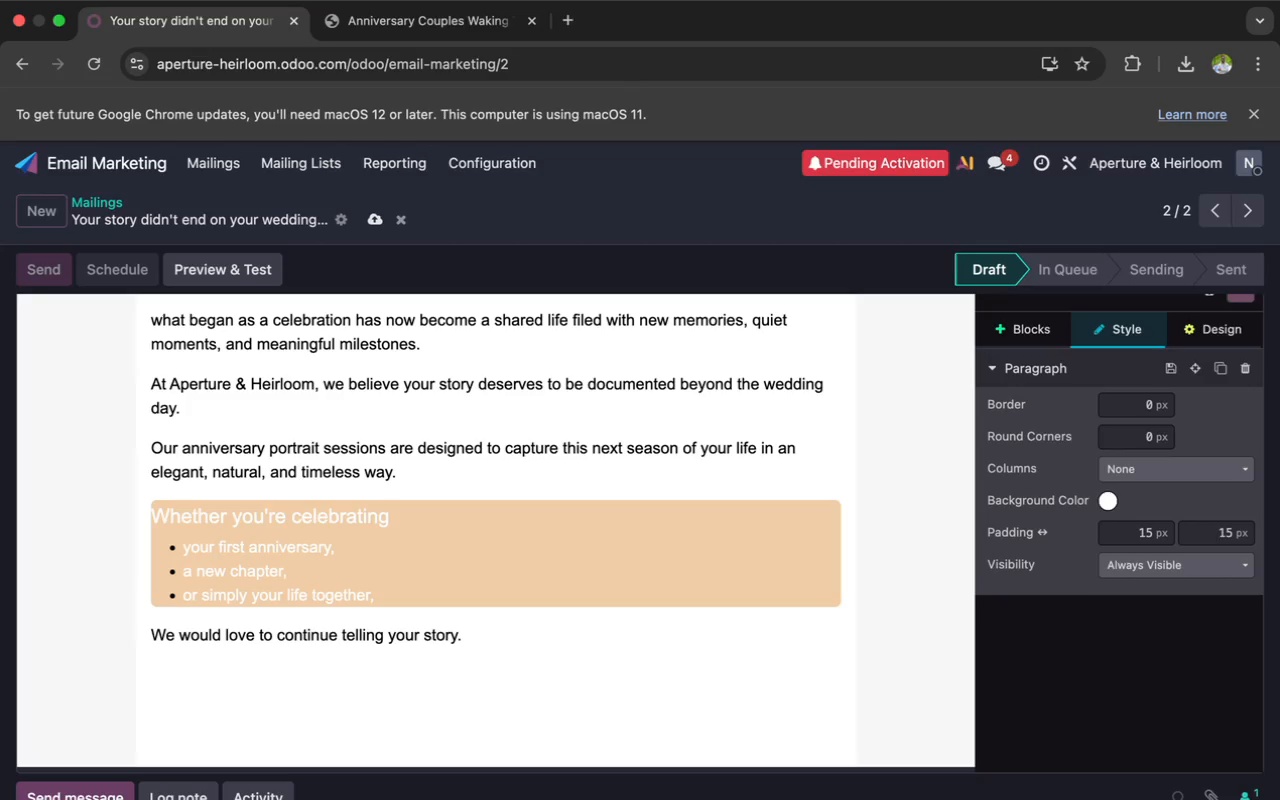 
scroll: coordinate [284, 634], scroll_direction: up, amount: 66.0
 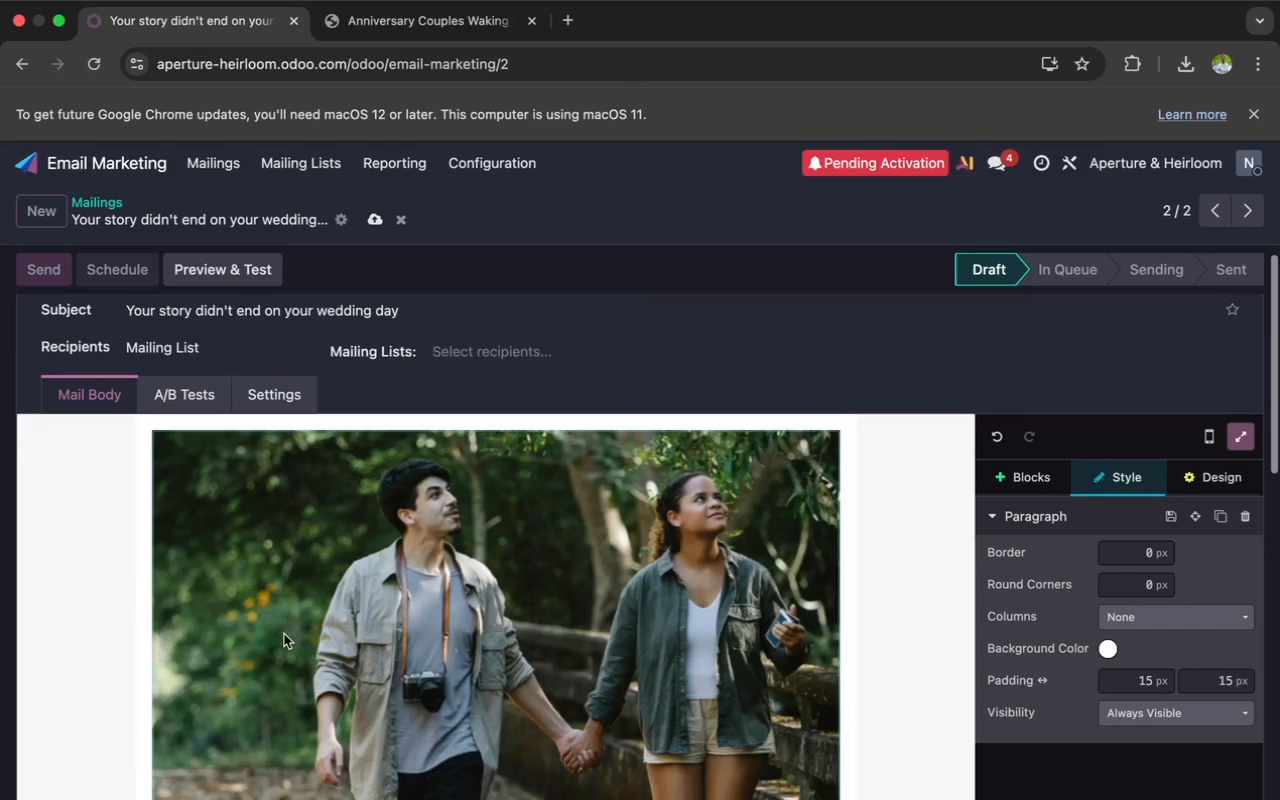 